 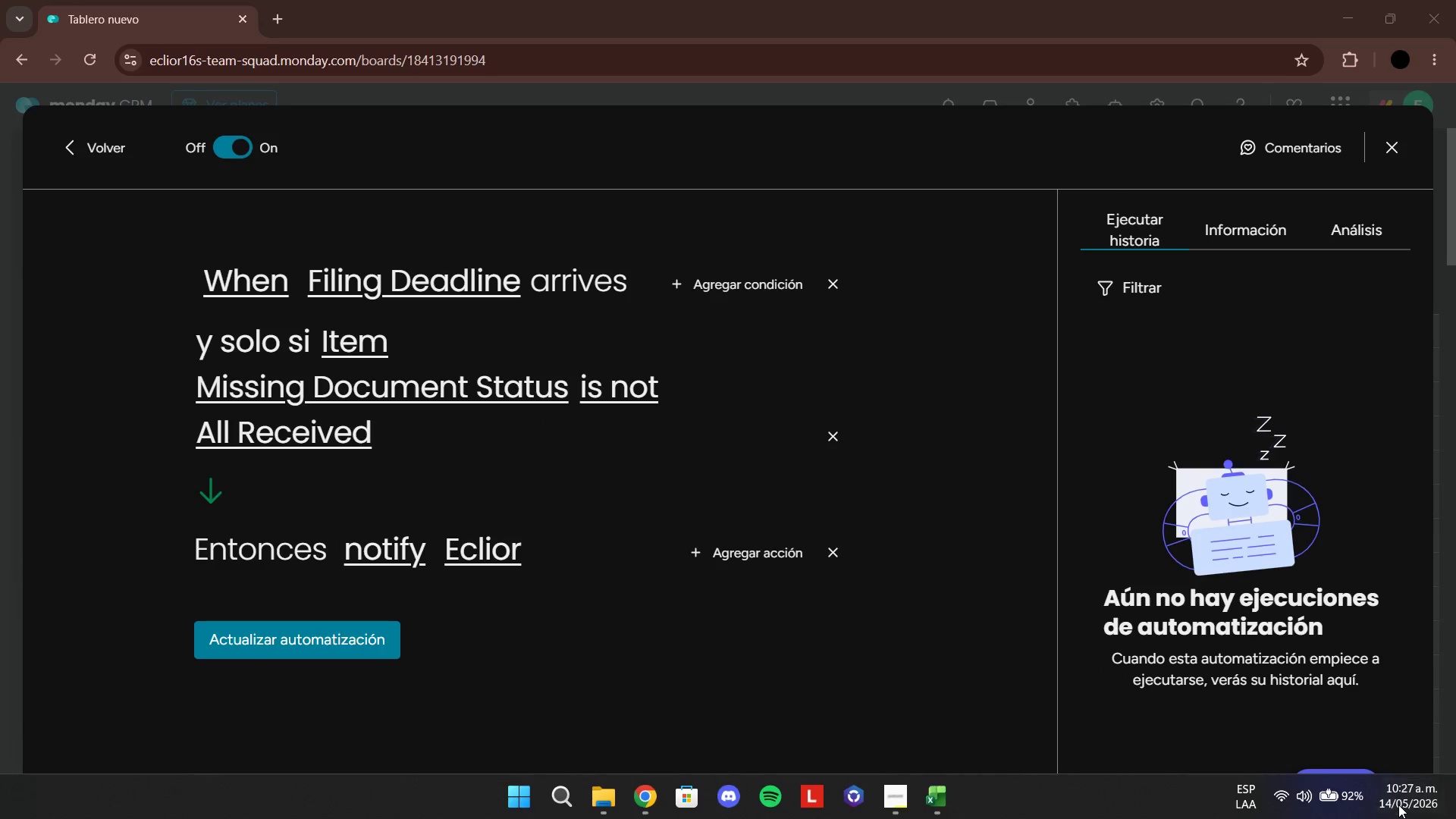 
left_click([955, 720])
 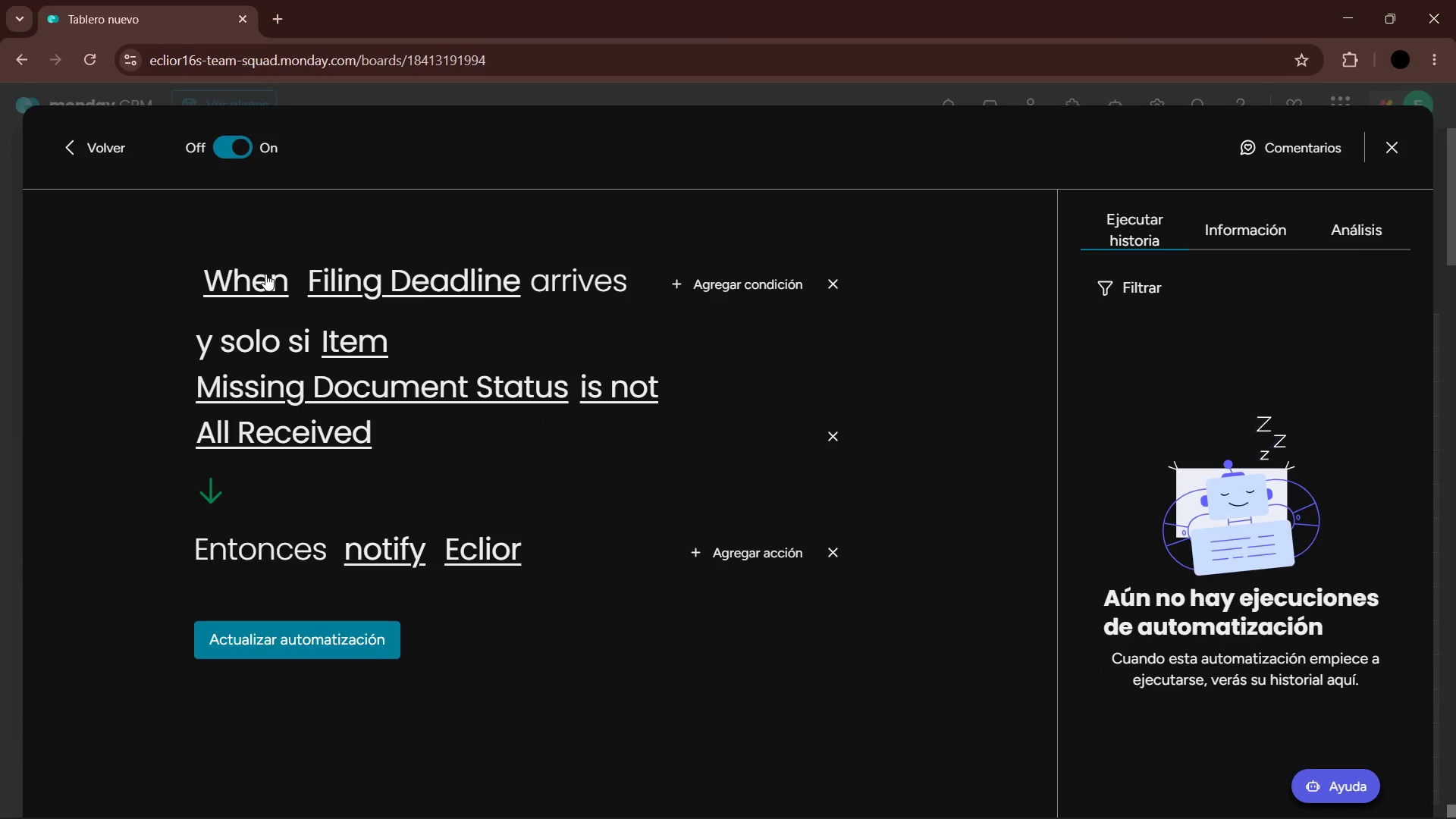 
left_click([265, 274])
 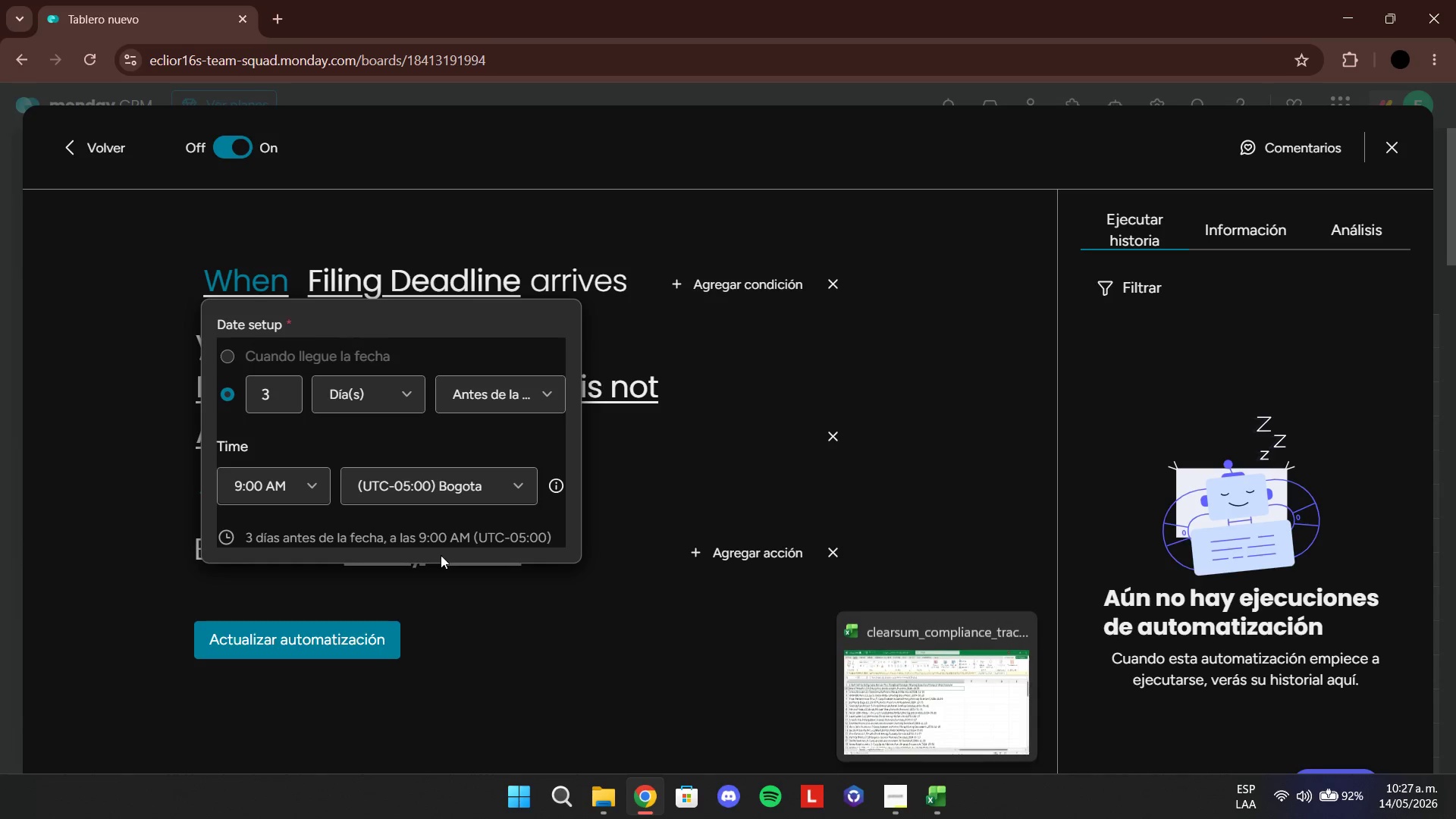 
left_click([314, 480])
 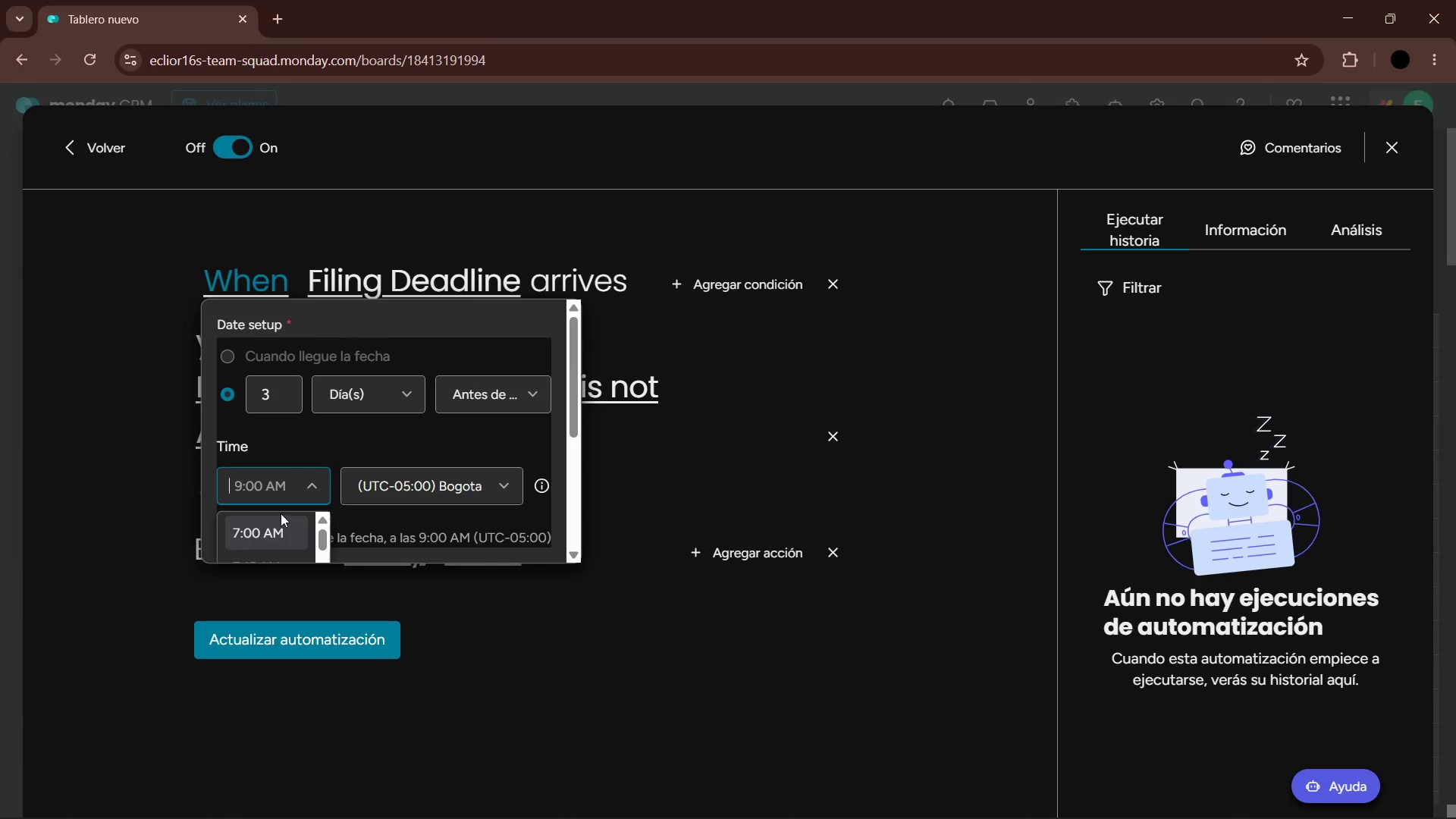 
scroll: coordinate [275, 534], scroll_direction: down, amount: 6.0
 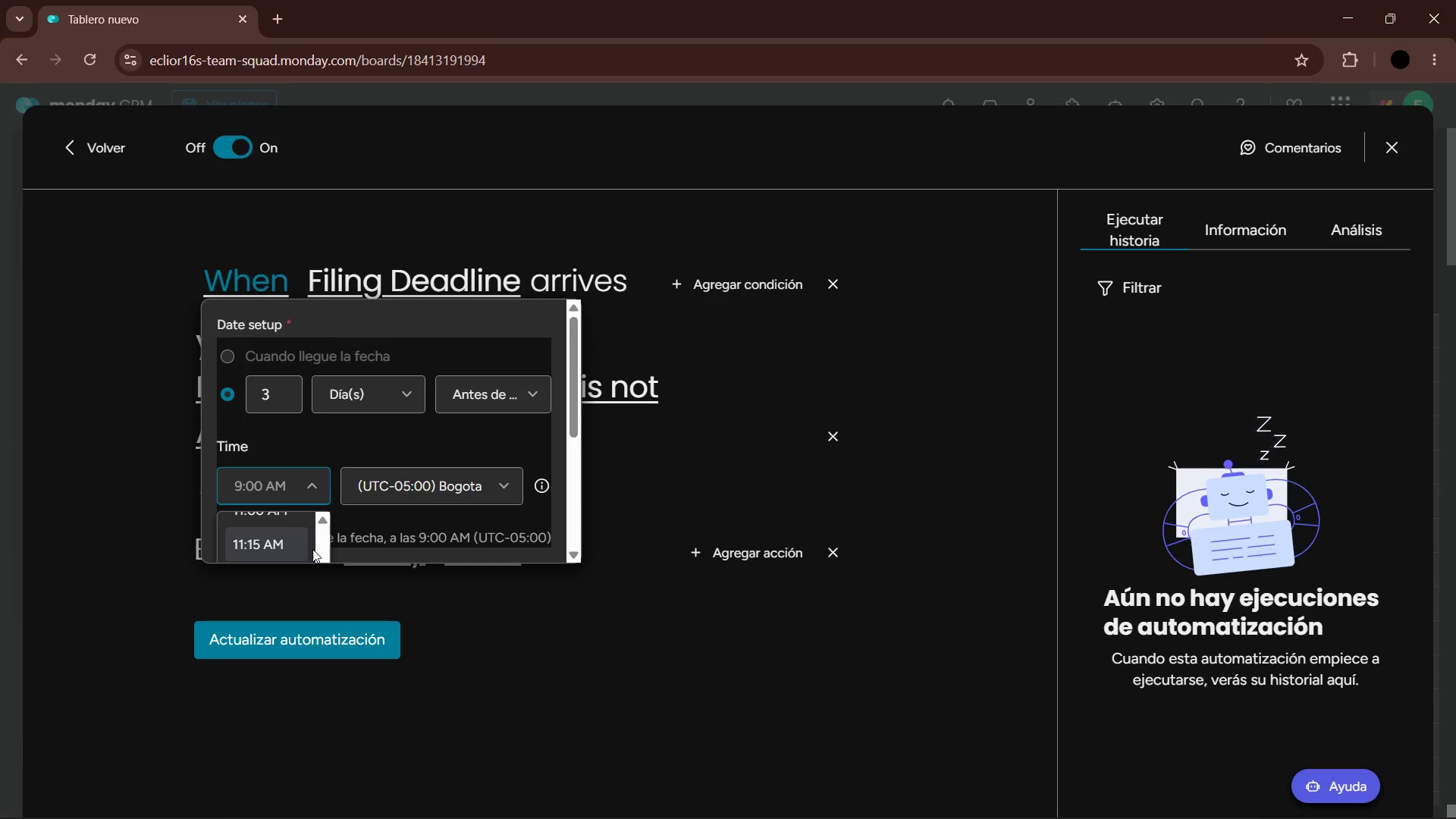 
left_click([284, 519])
 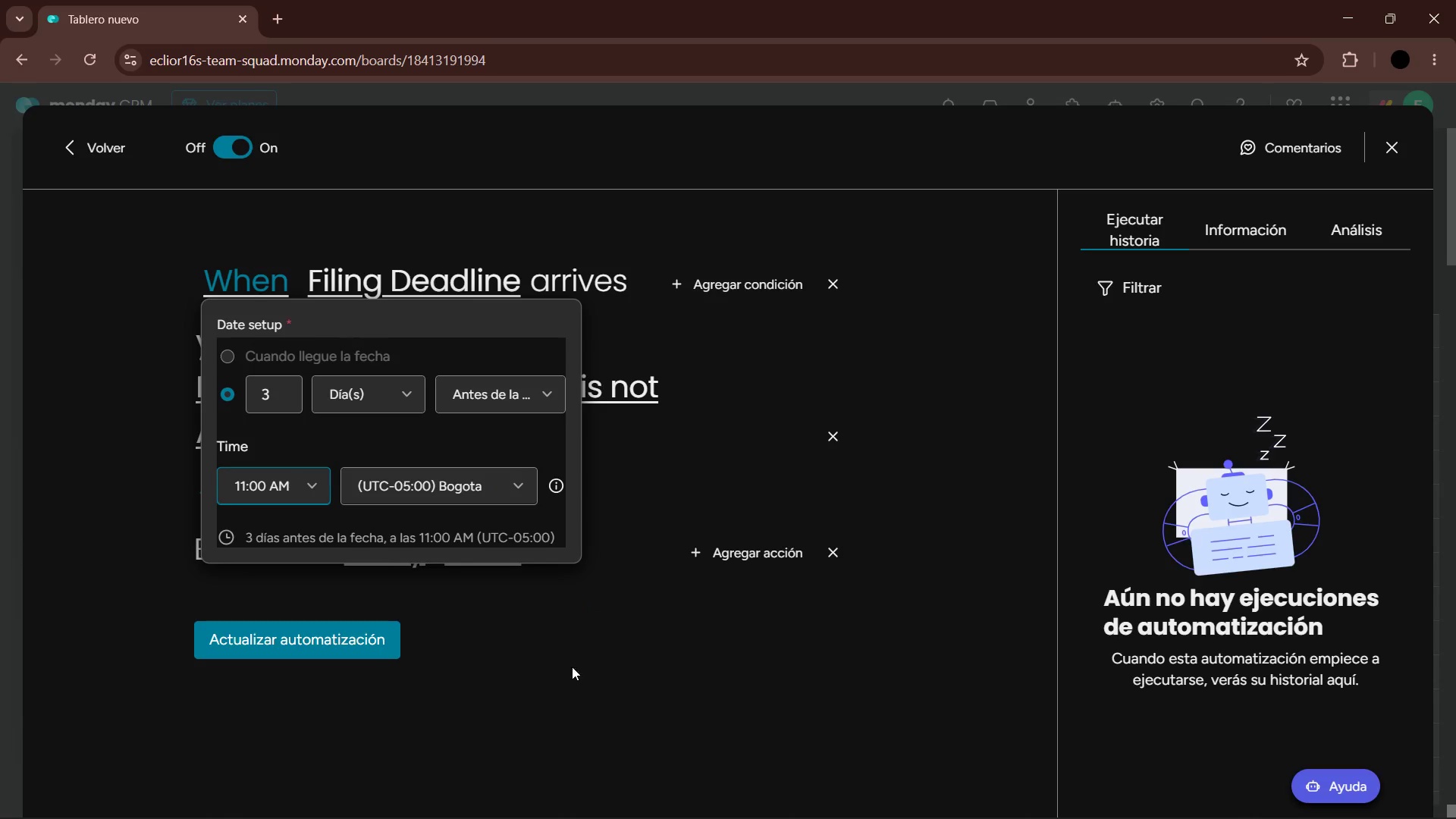 
double_click([365, 648])
 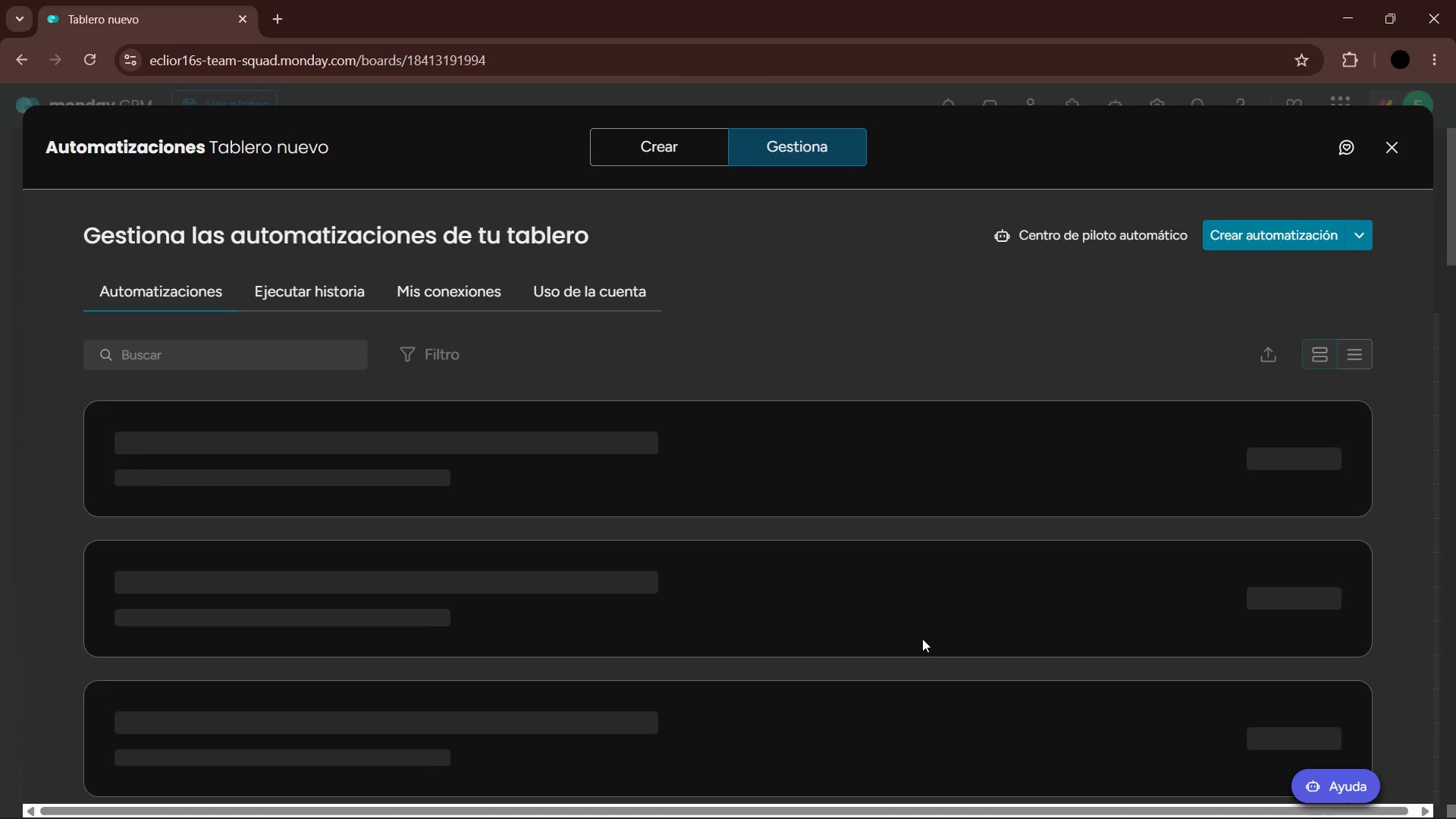 
mouse_move([1006, 645])
 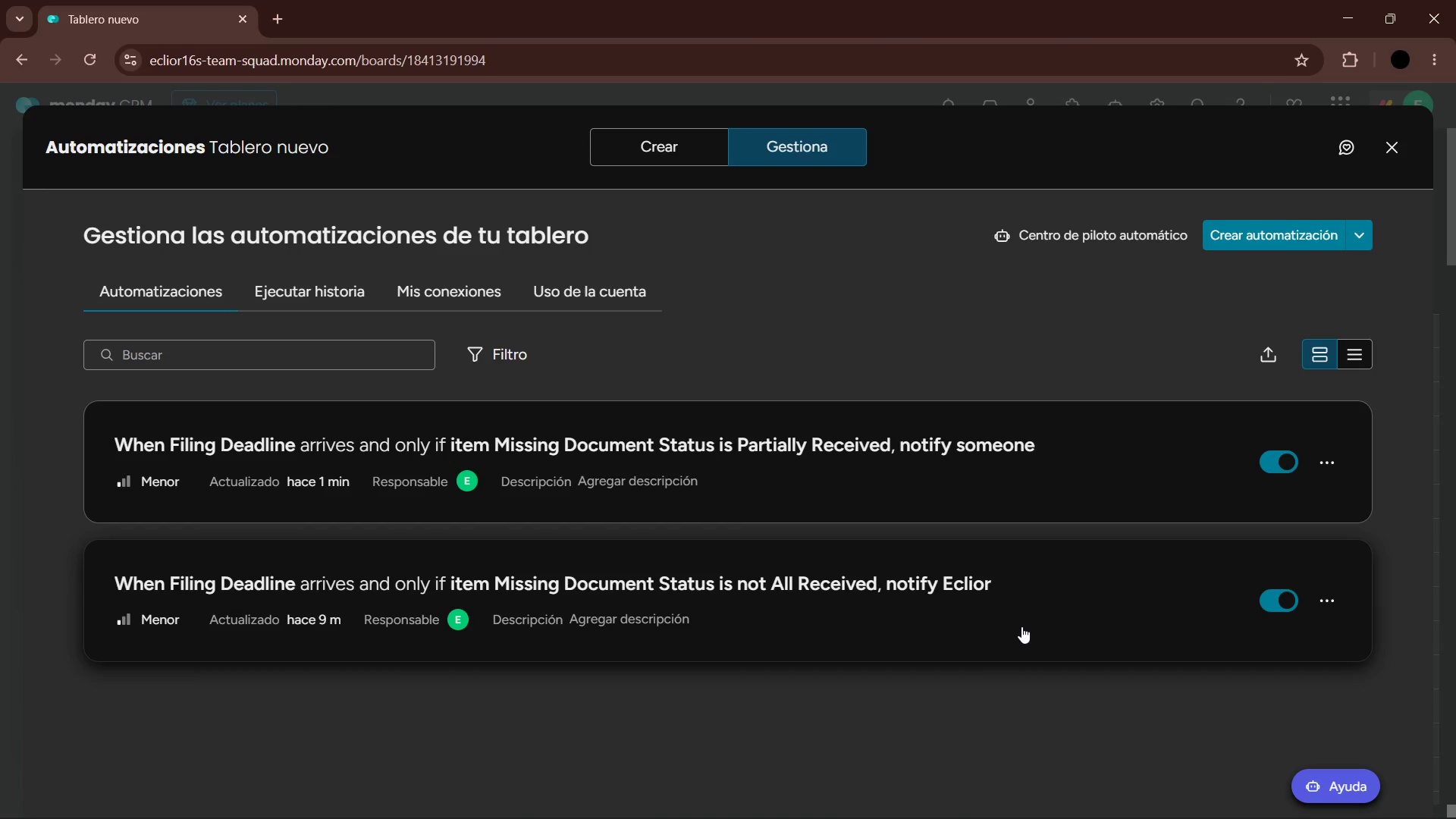 
wait(13.13)
 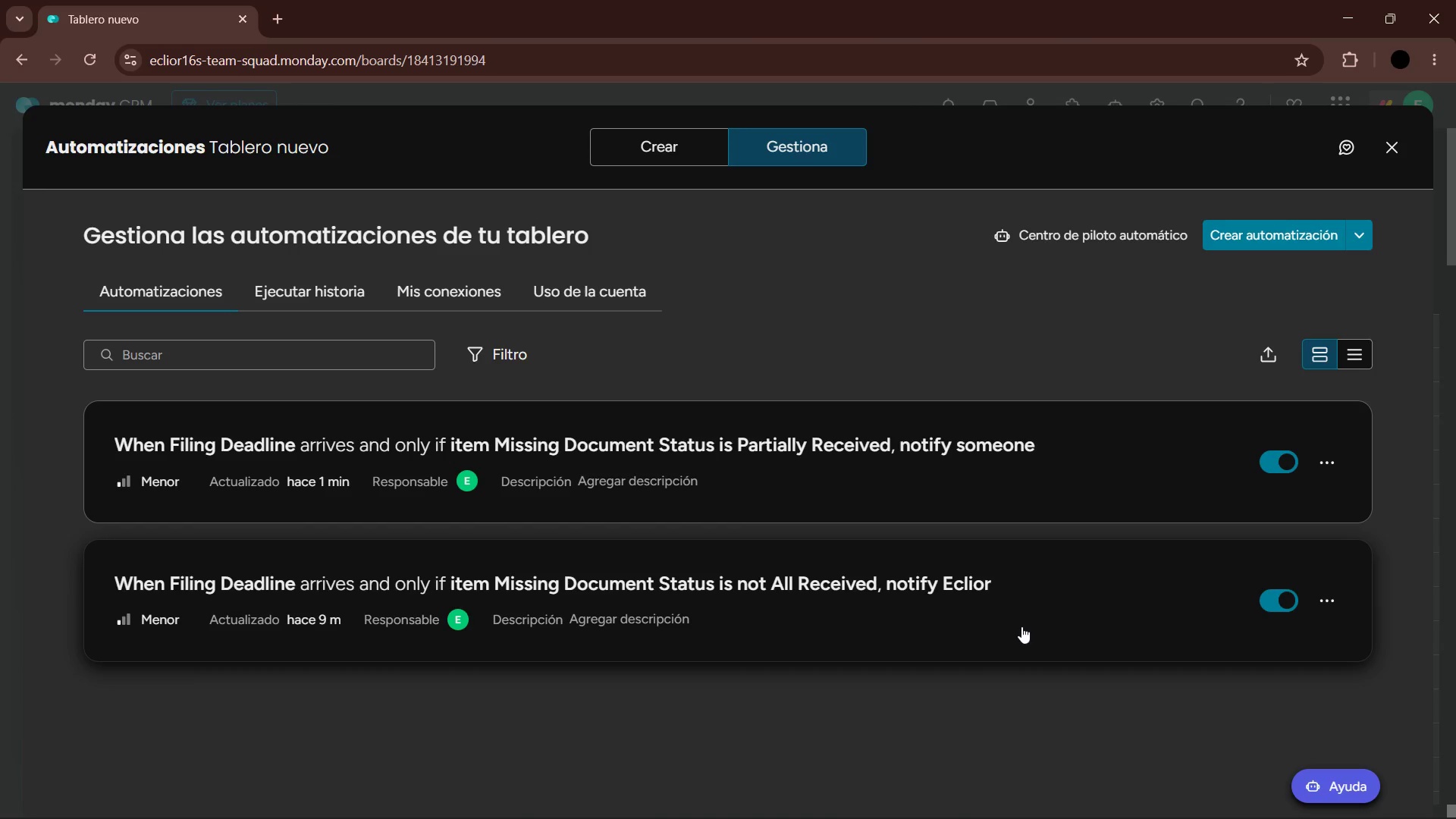 
left_click([923, 467])
 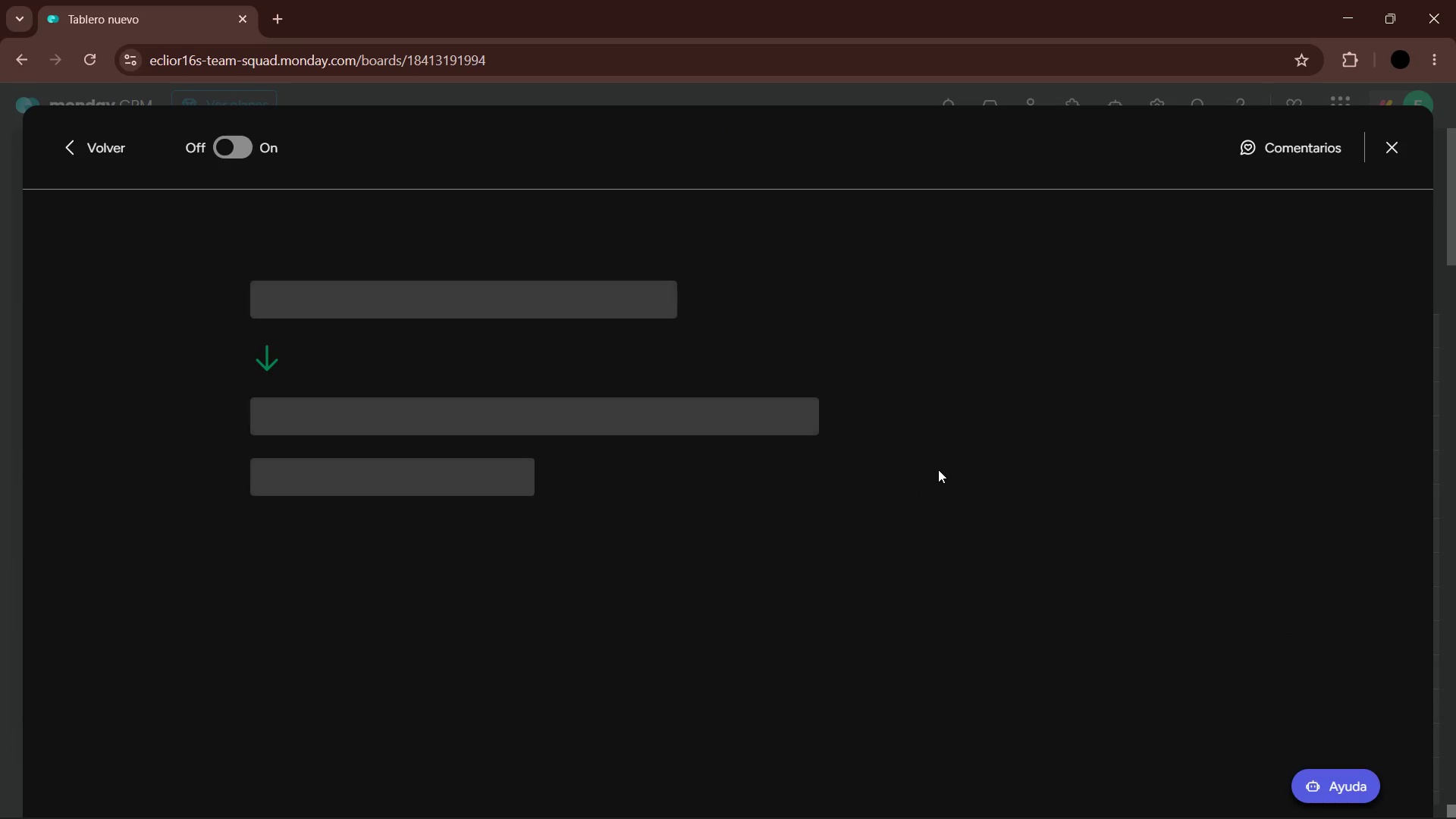 
mouse_move([842, 445])
 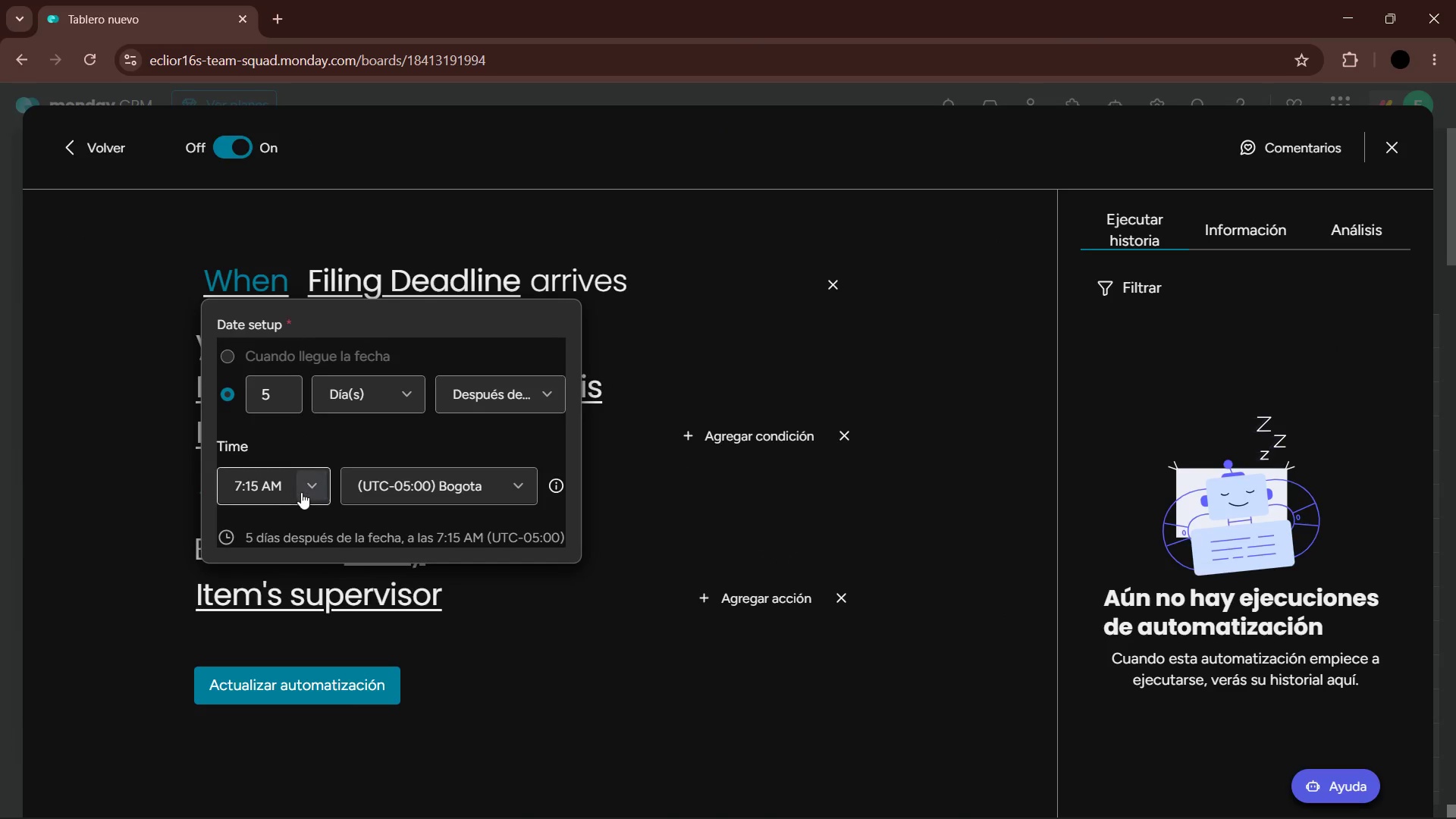 
scroll: coordinate [271, 529], scroll_direction: down, amount: 6.0
 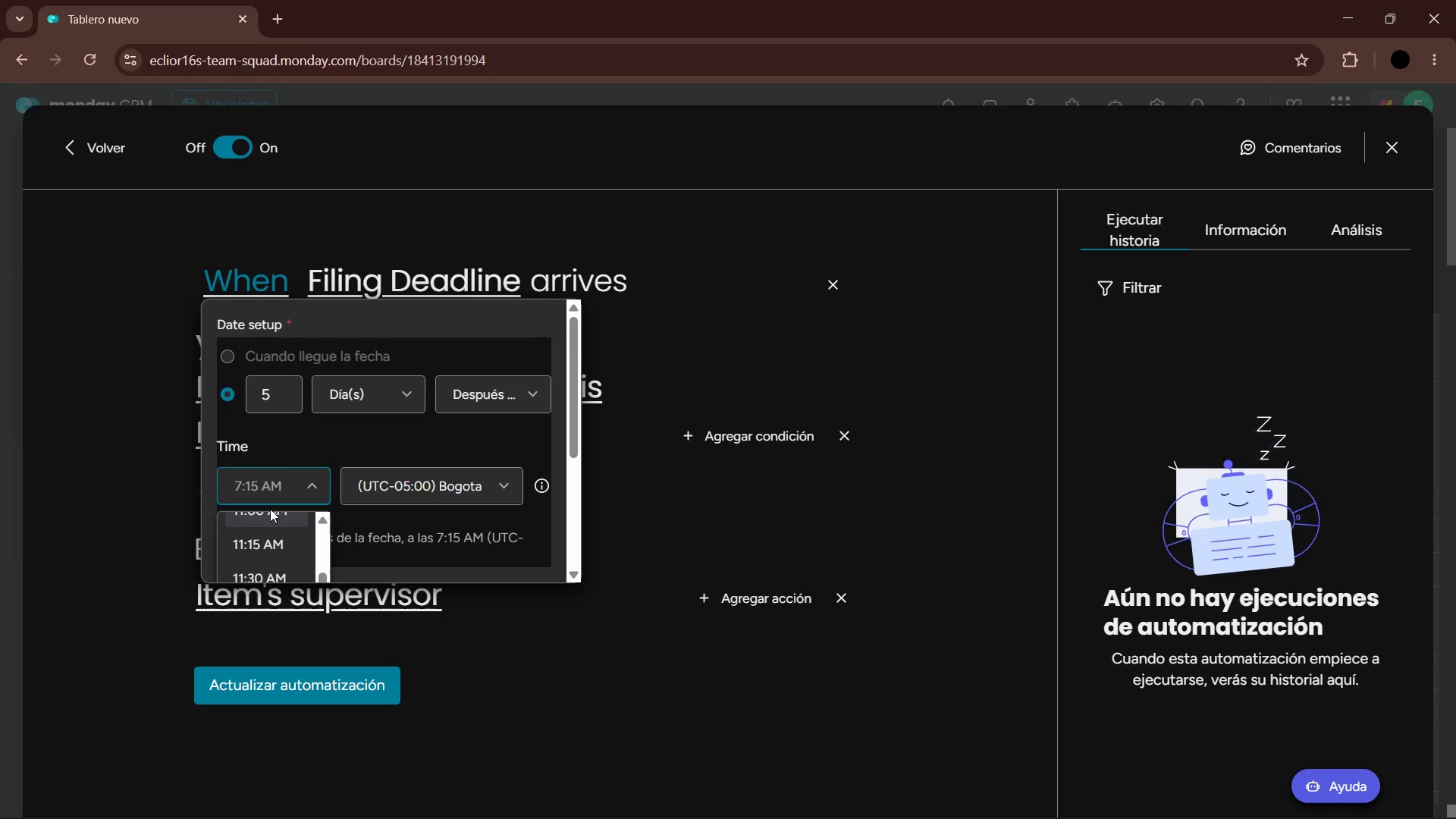 
left_click([272, 514])
 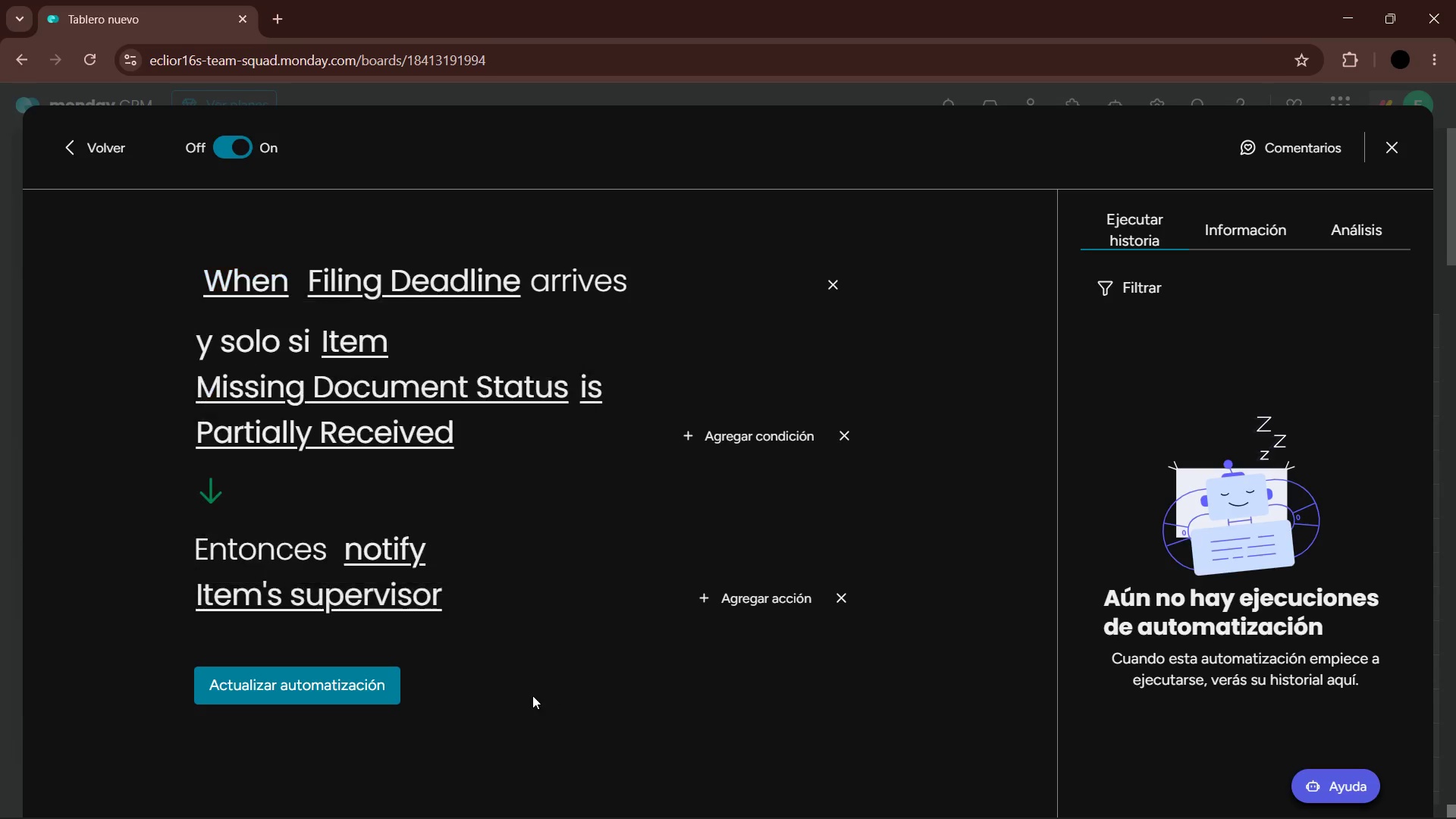 
left_click([352, 688])
 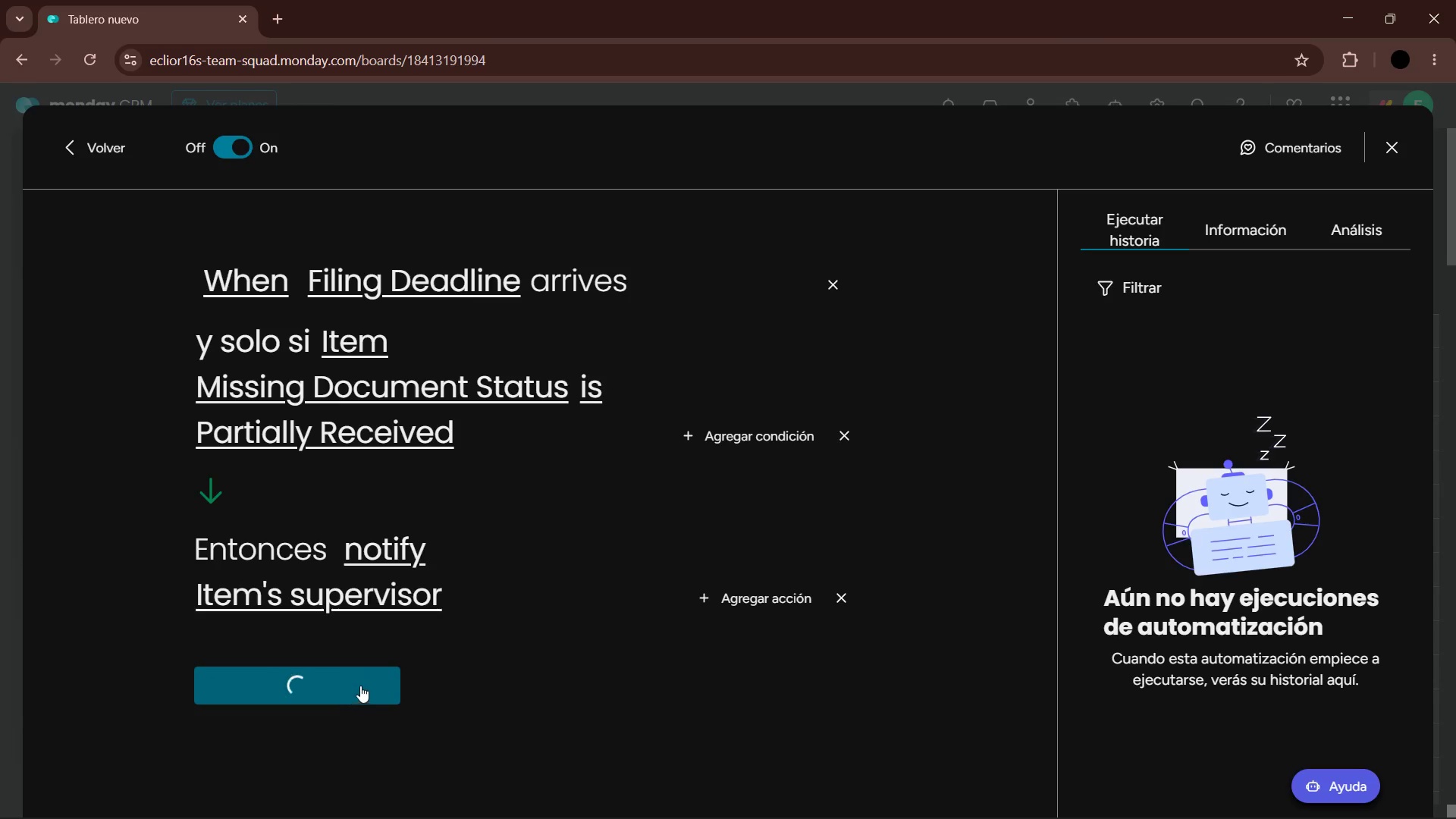 
mouse_move([601, 634])
 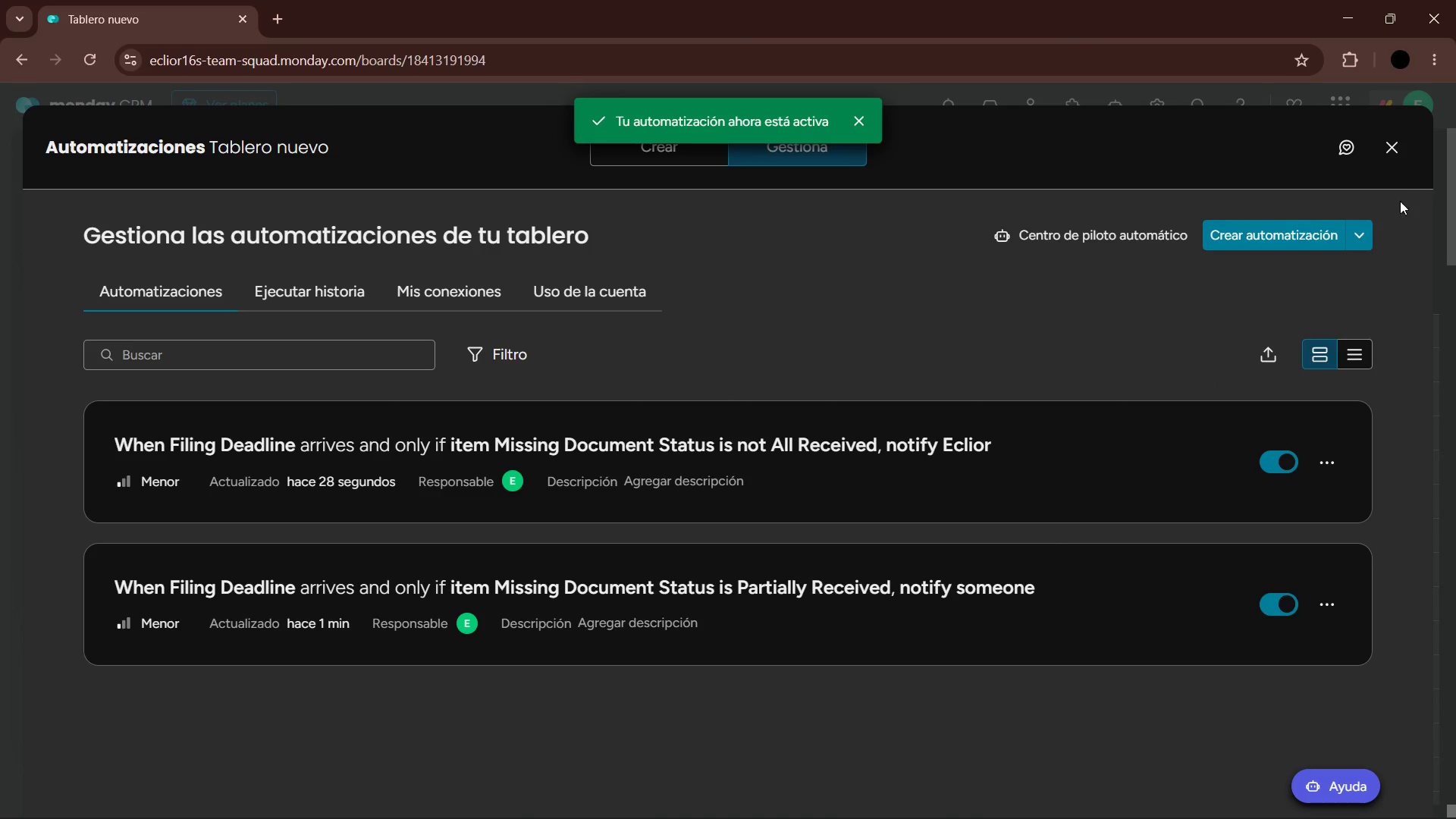 
left_click([1401, 160])
 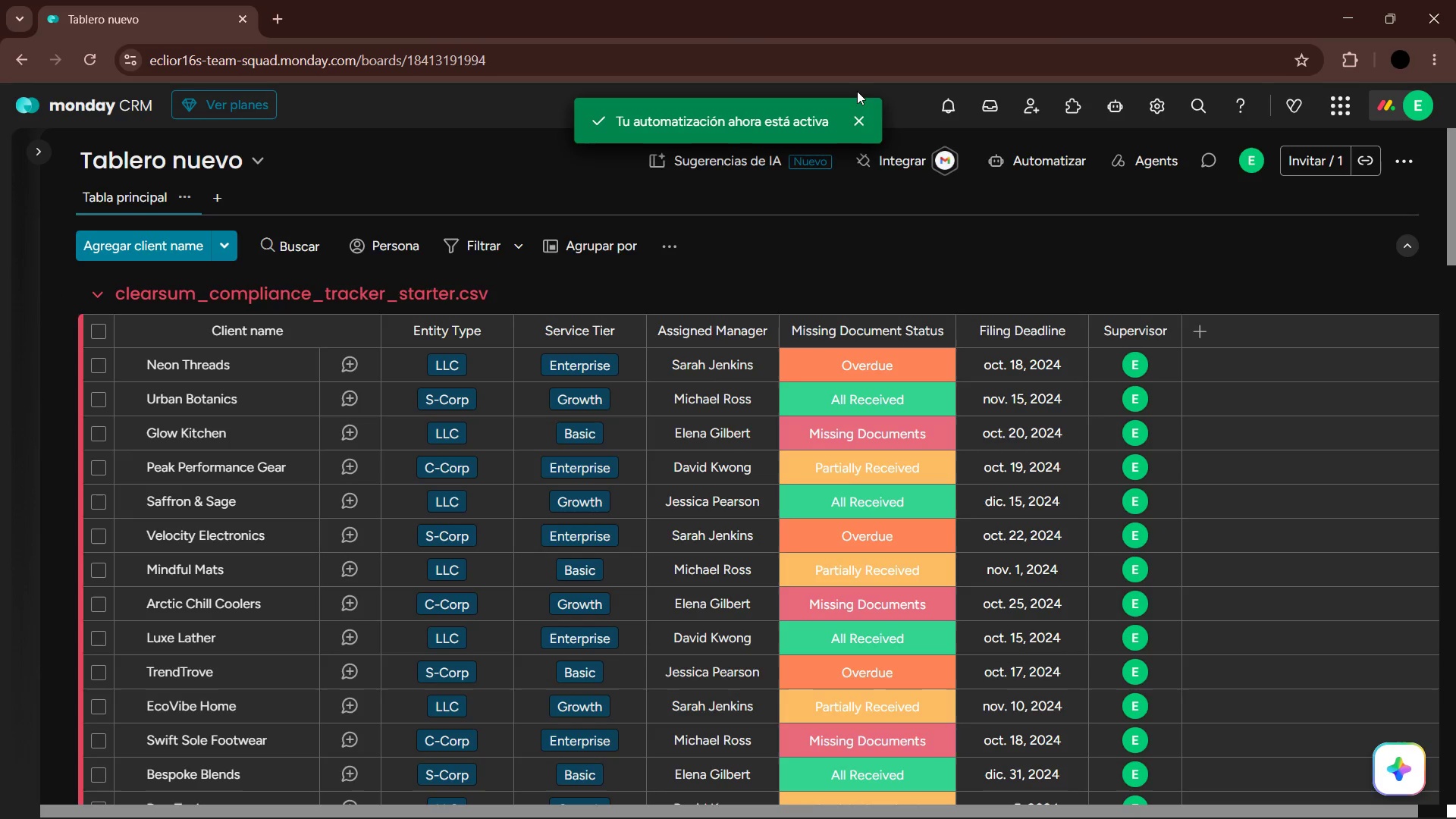 
left_click([855, 116])
 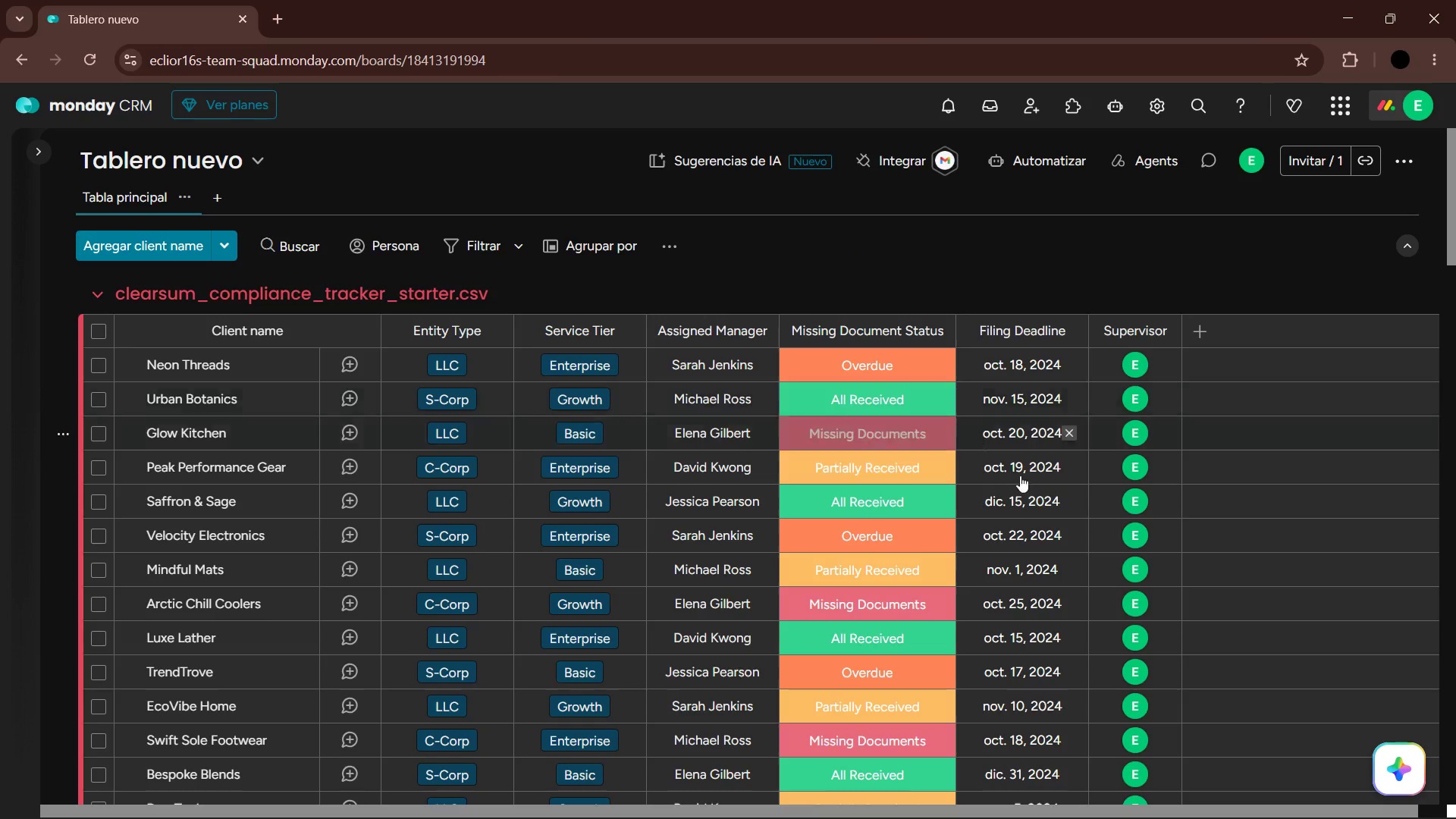 
scroll: coordinate [893, 493], scroll_direction: up, amount: 4.0
 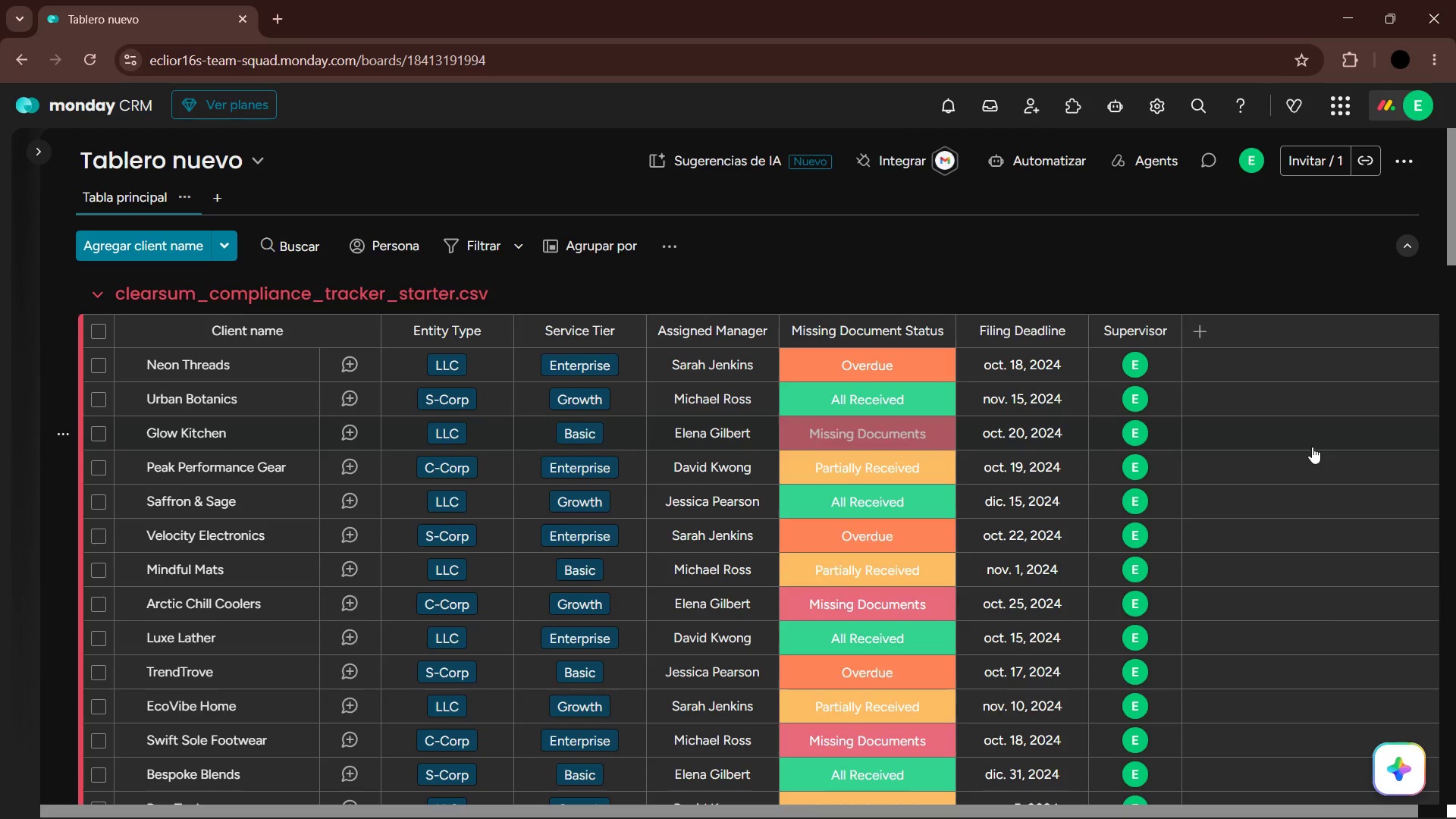 
mouse_move([1403, 787])
 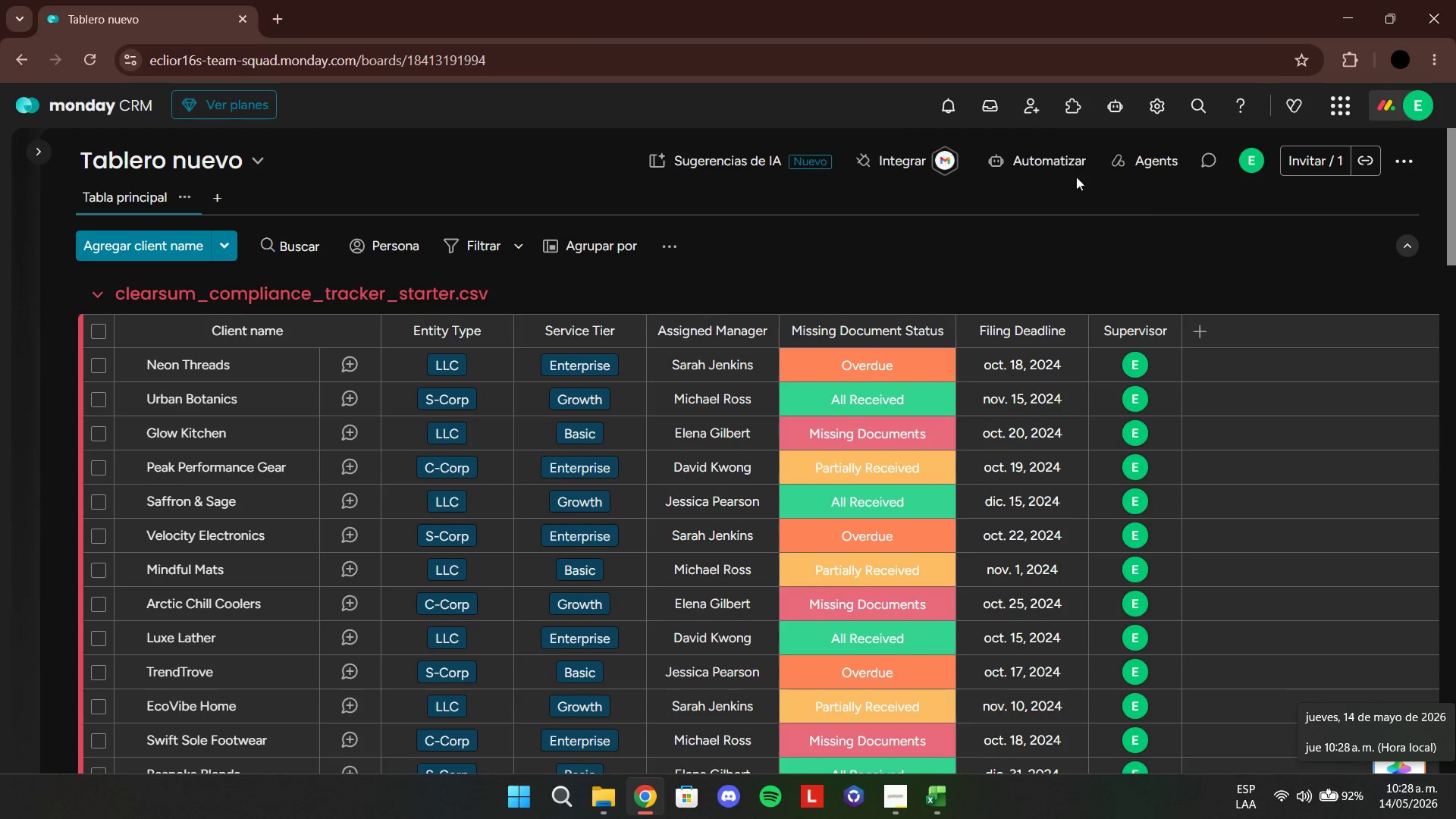 
left_click([1003, 158])
 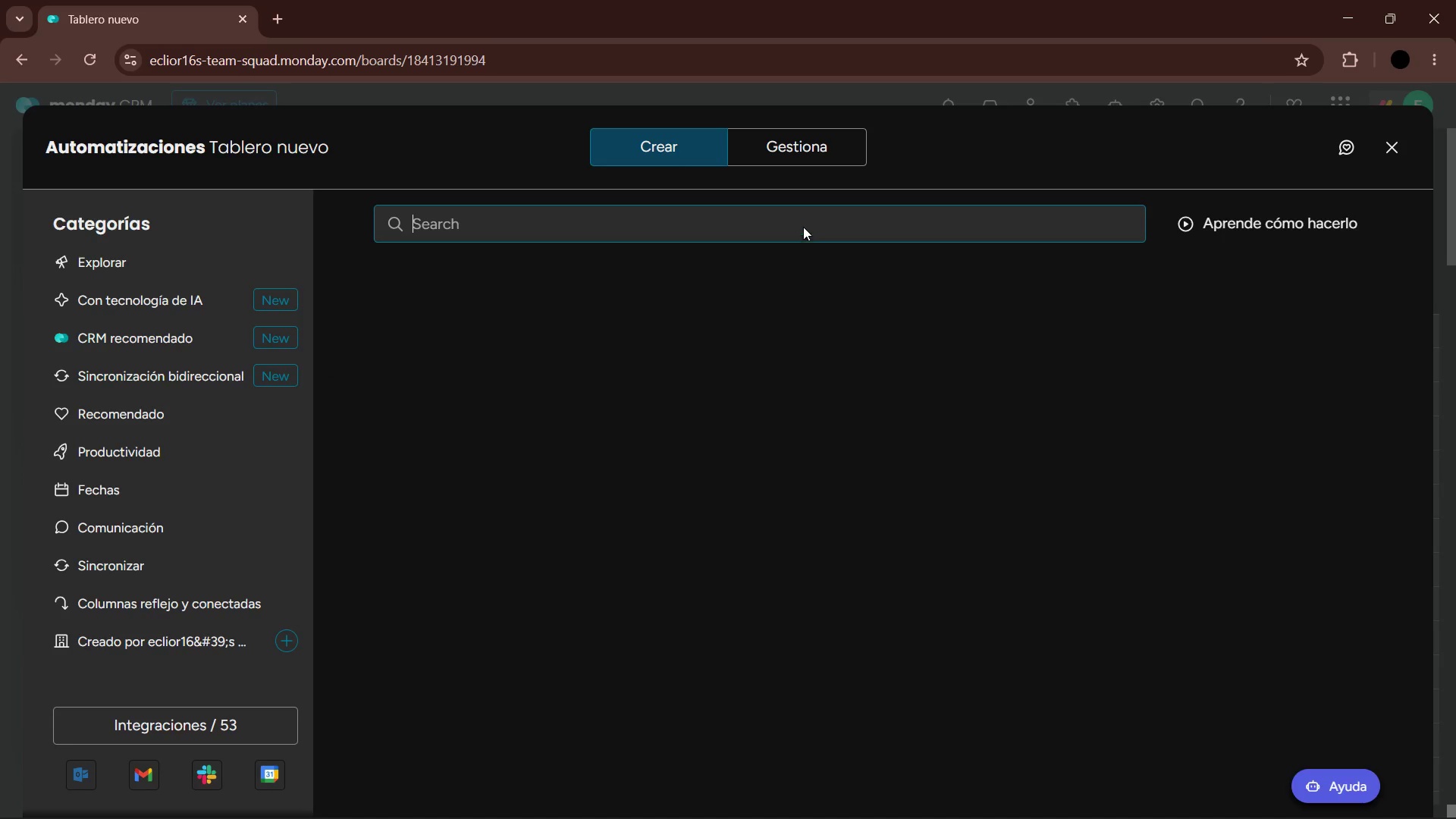 
left_click([818, 158])
 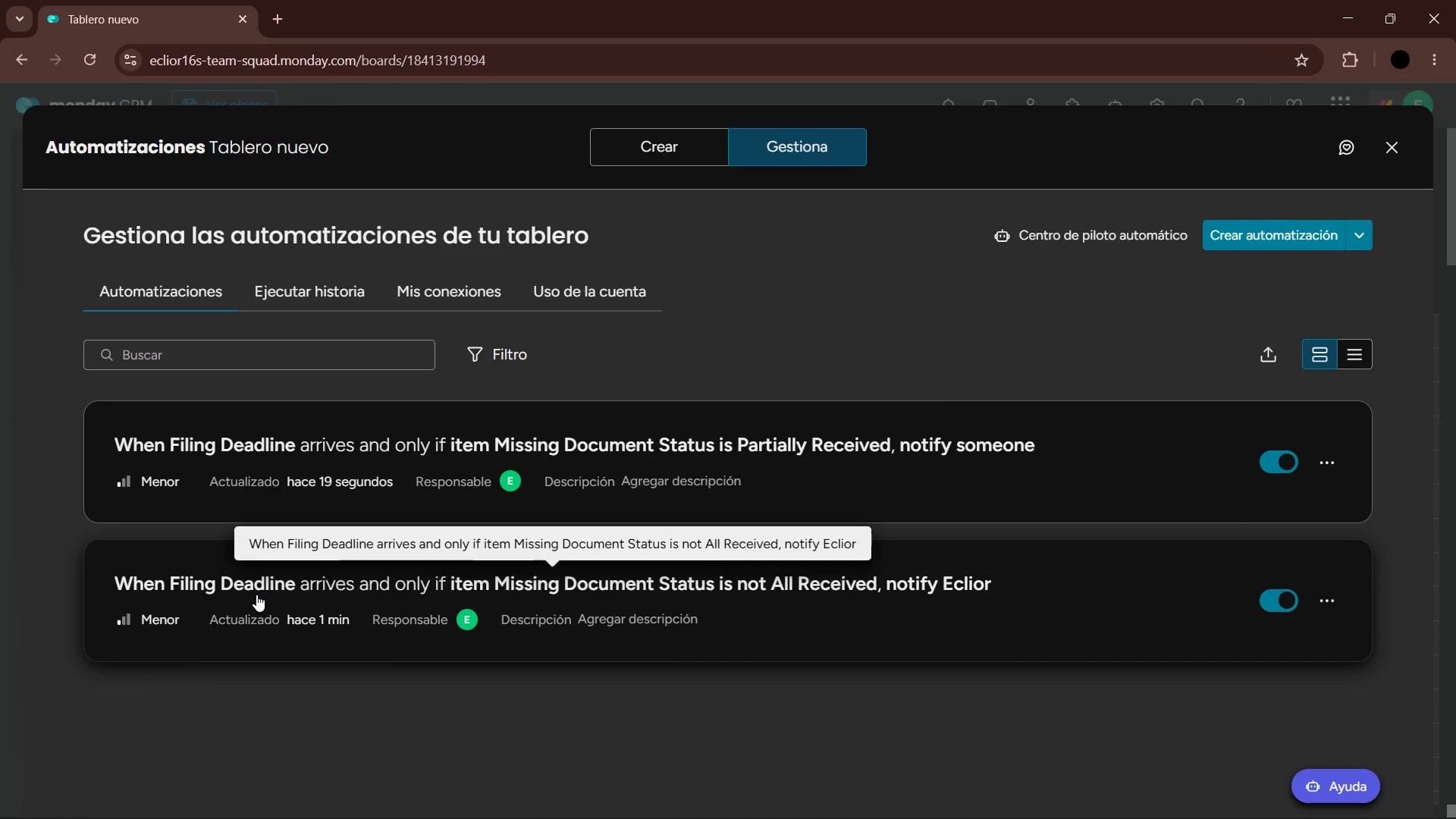 
wait(16.14)
 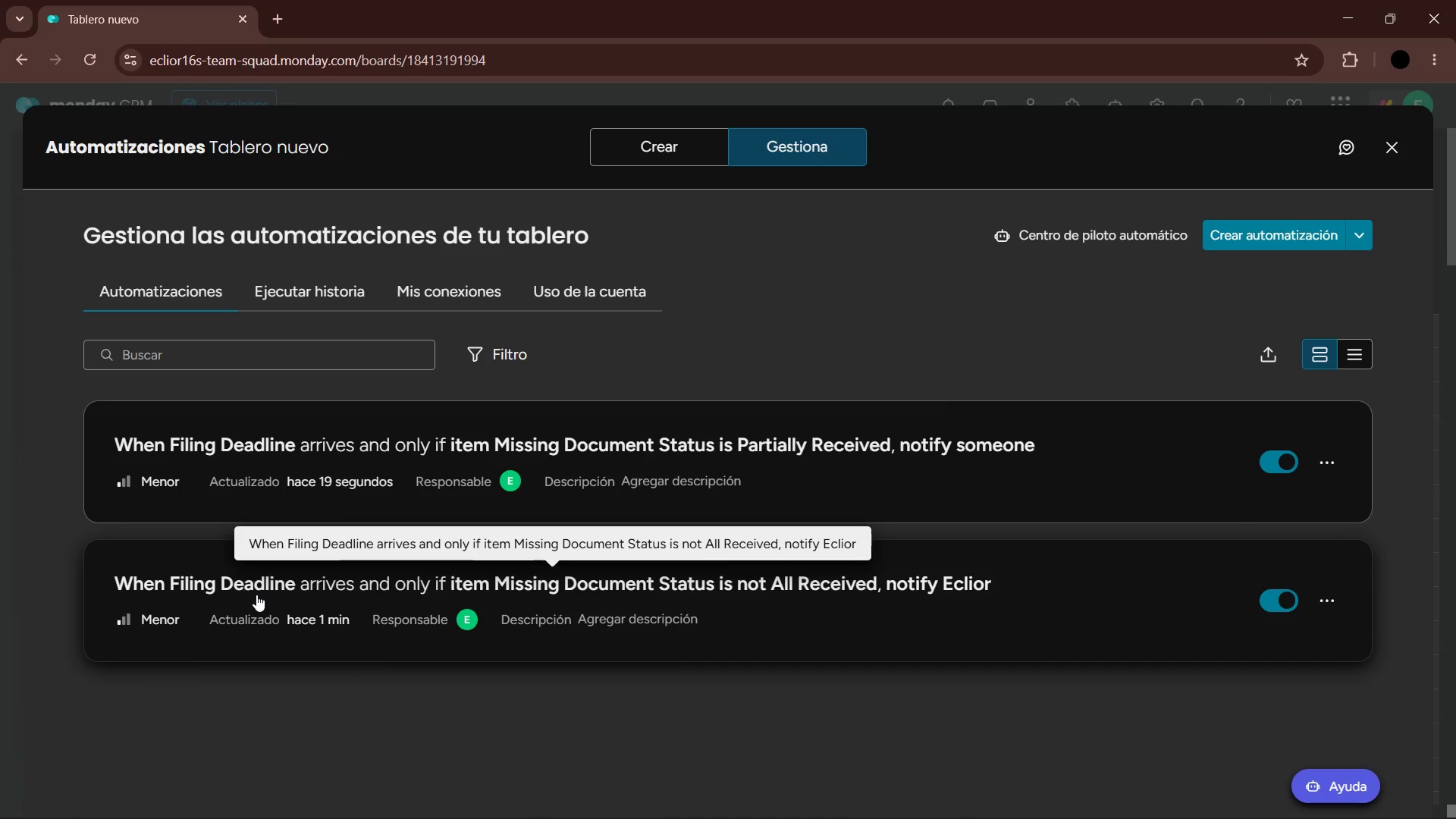 
left_click([1391, 140])
 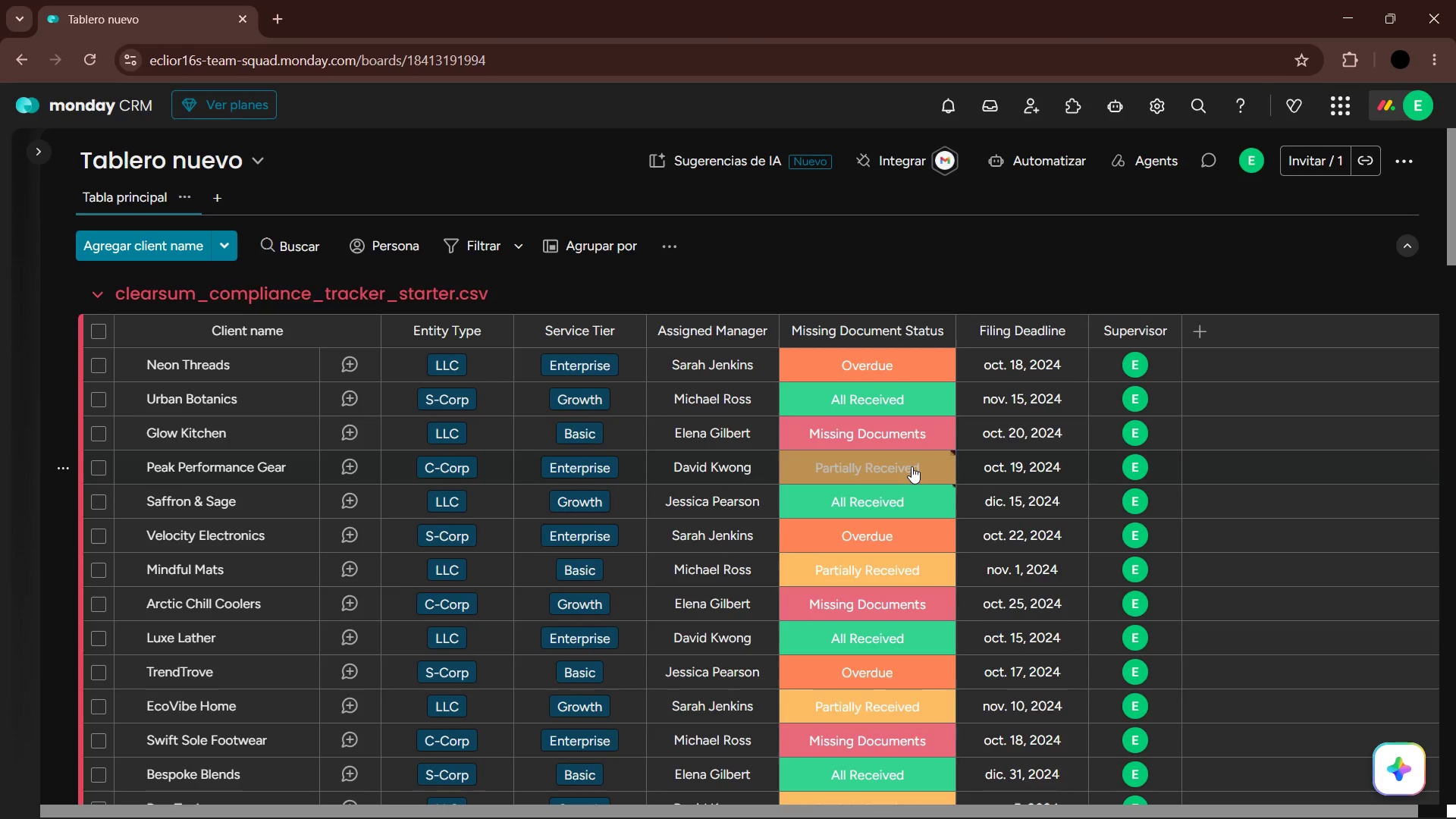 
wait(6.25)
 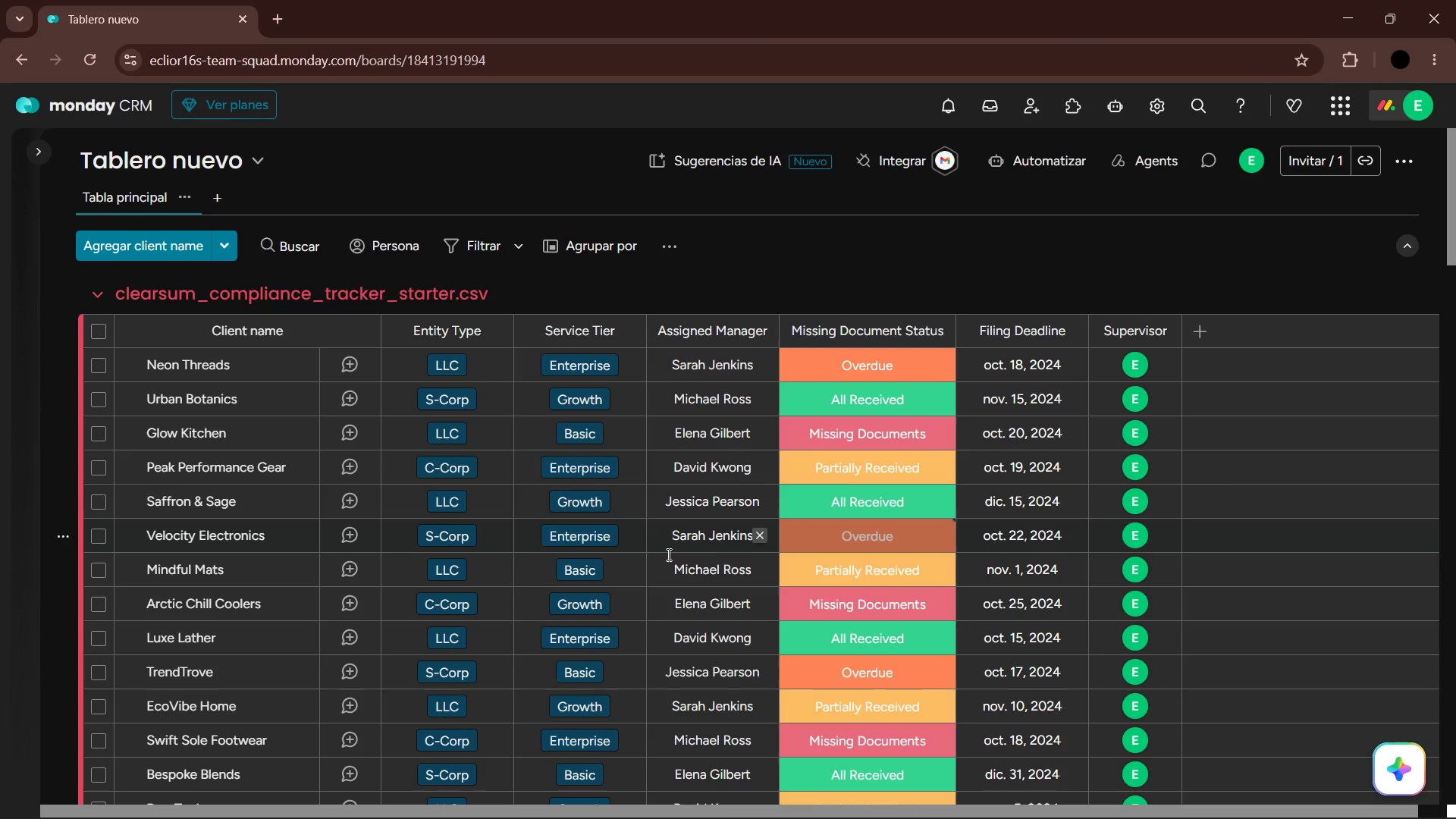 
left_click([1065, 466])
 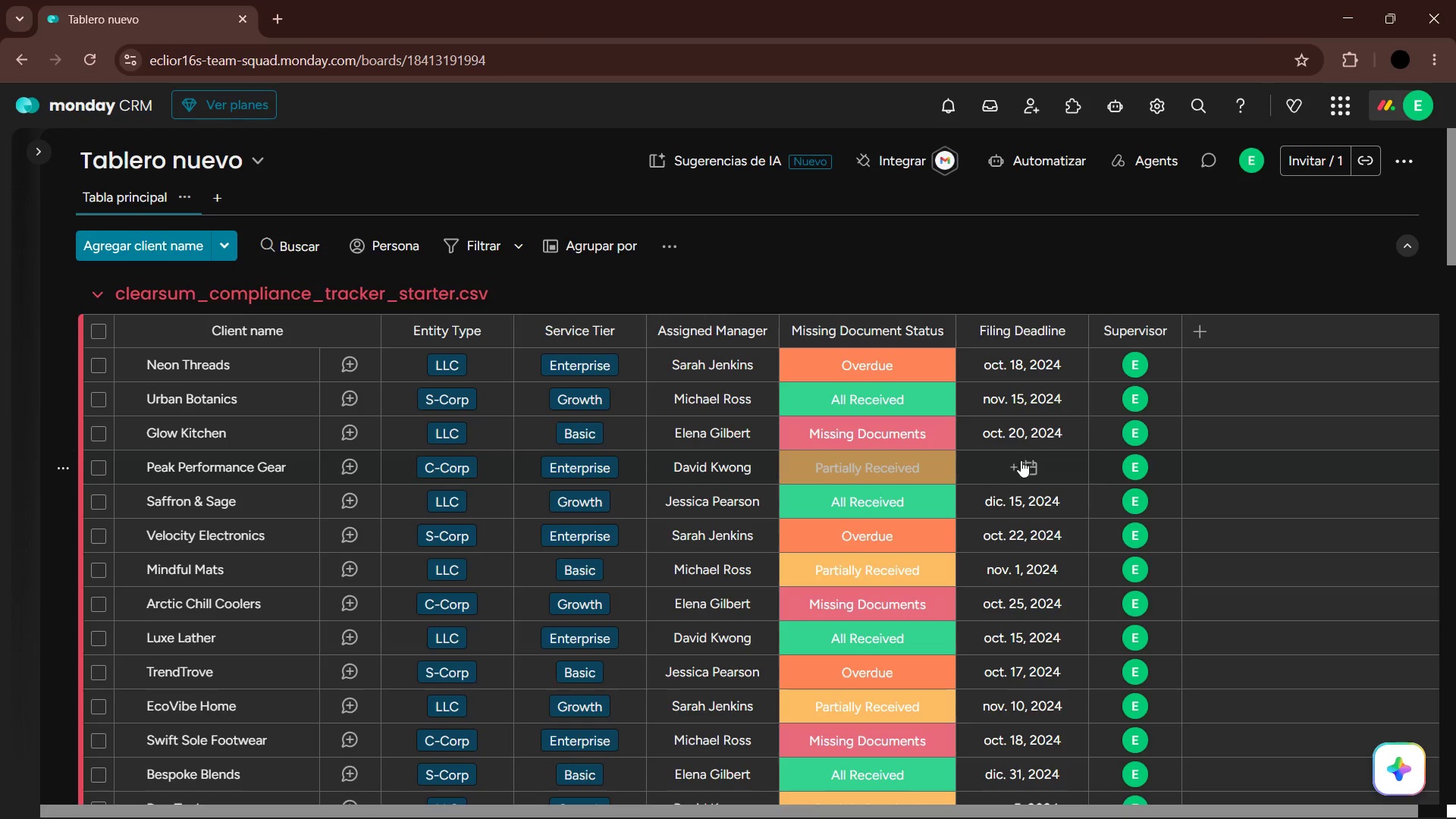 
left_click([1022, 465])
 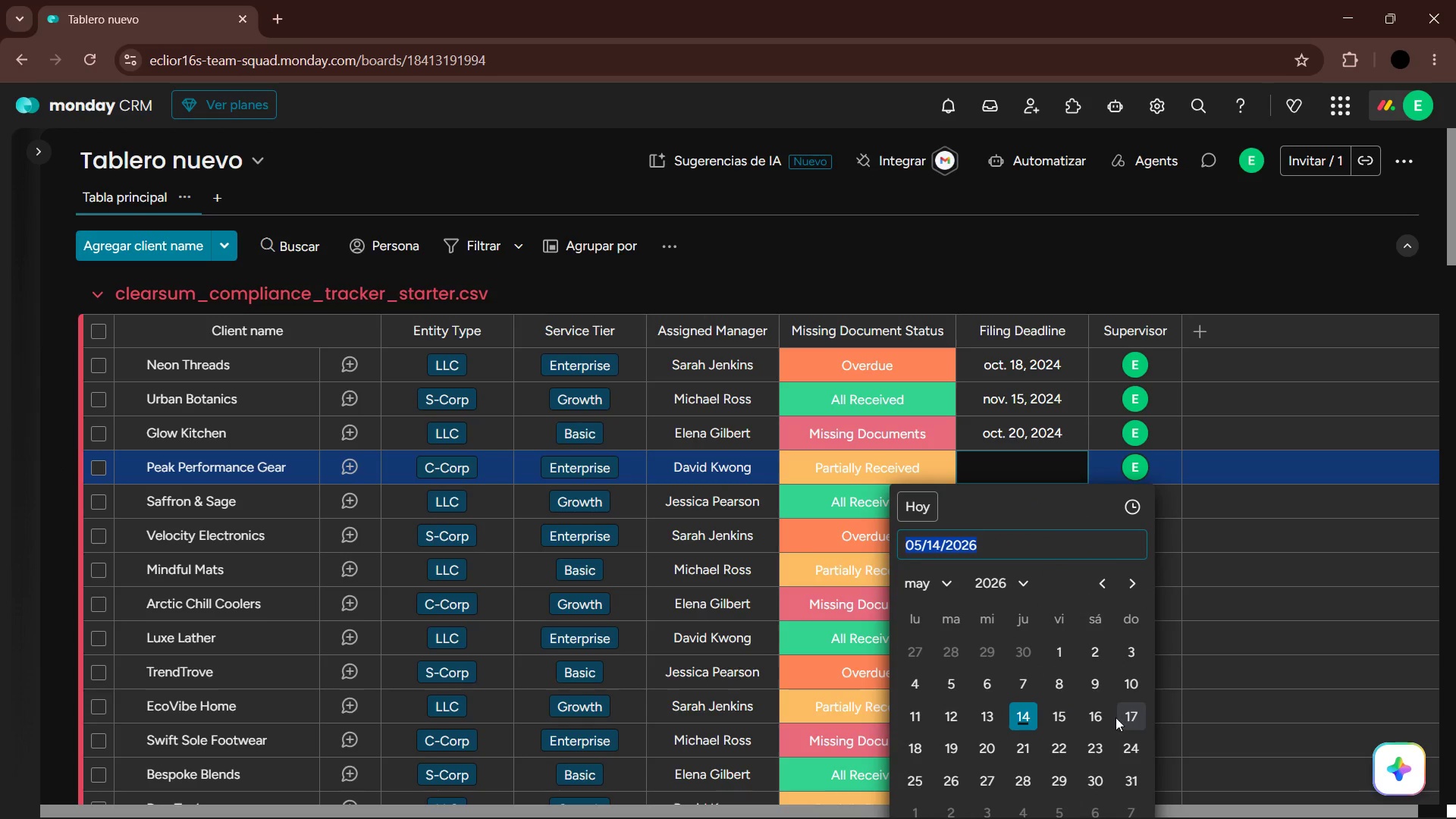 
left_click([1138, 716])
 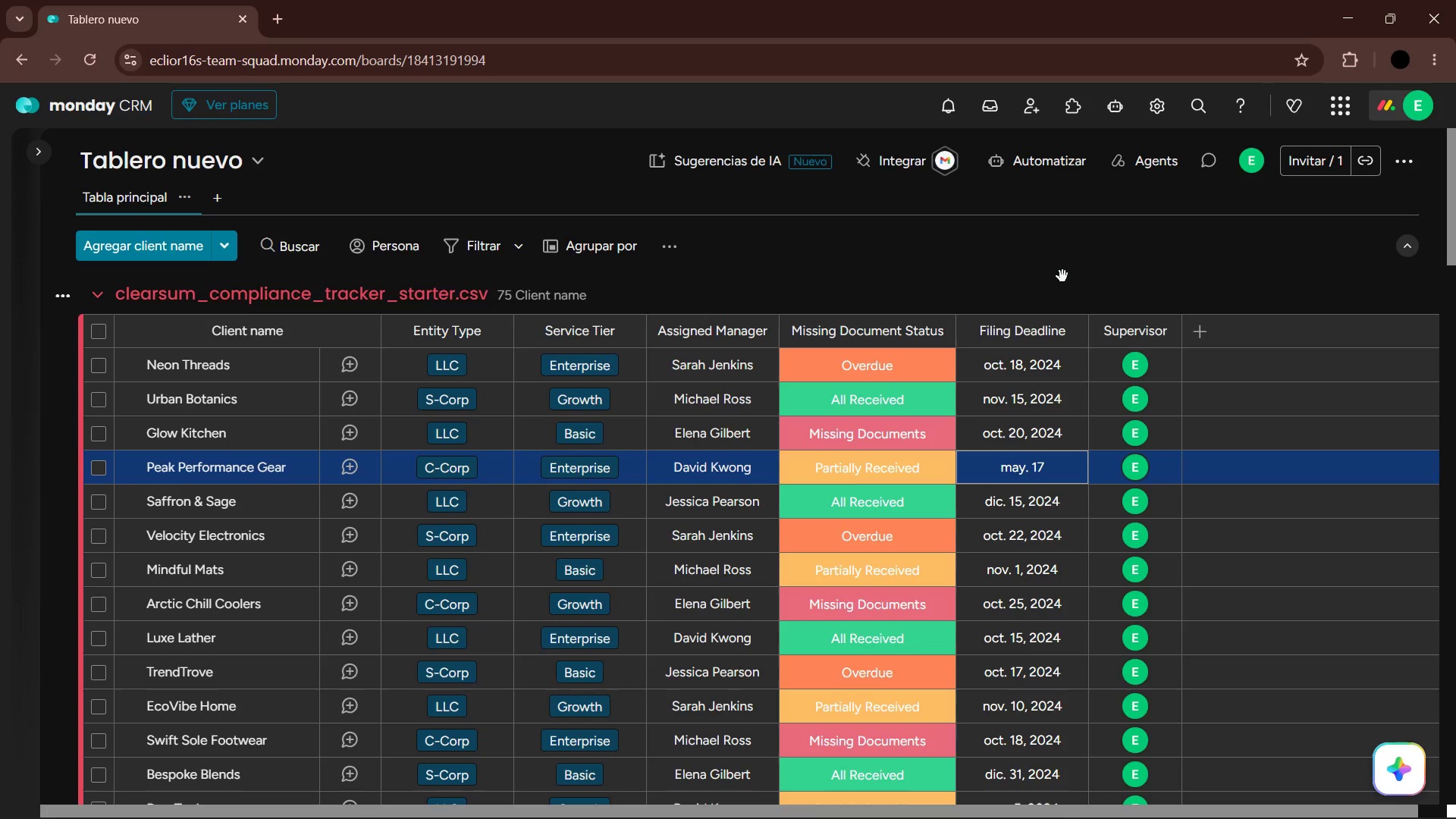 
left_click([1062, 275])
 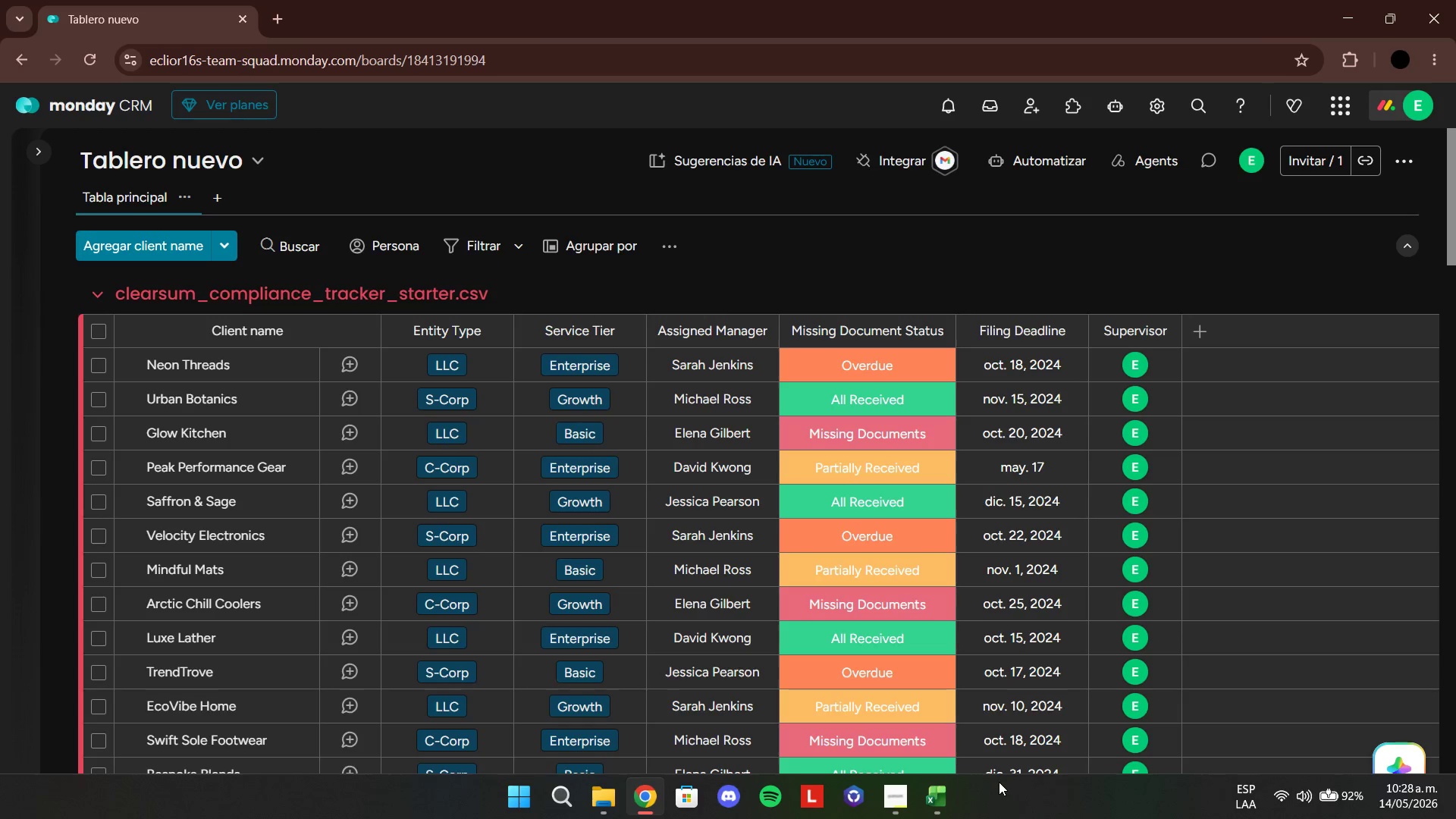 
wait(10.2)
 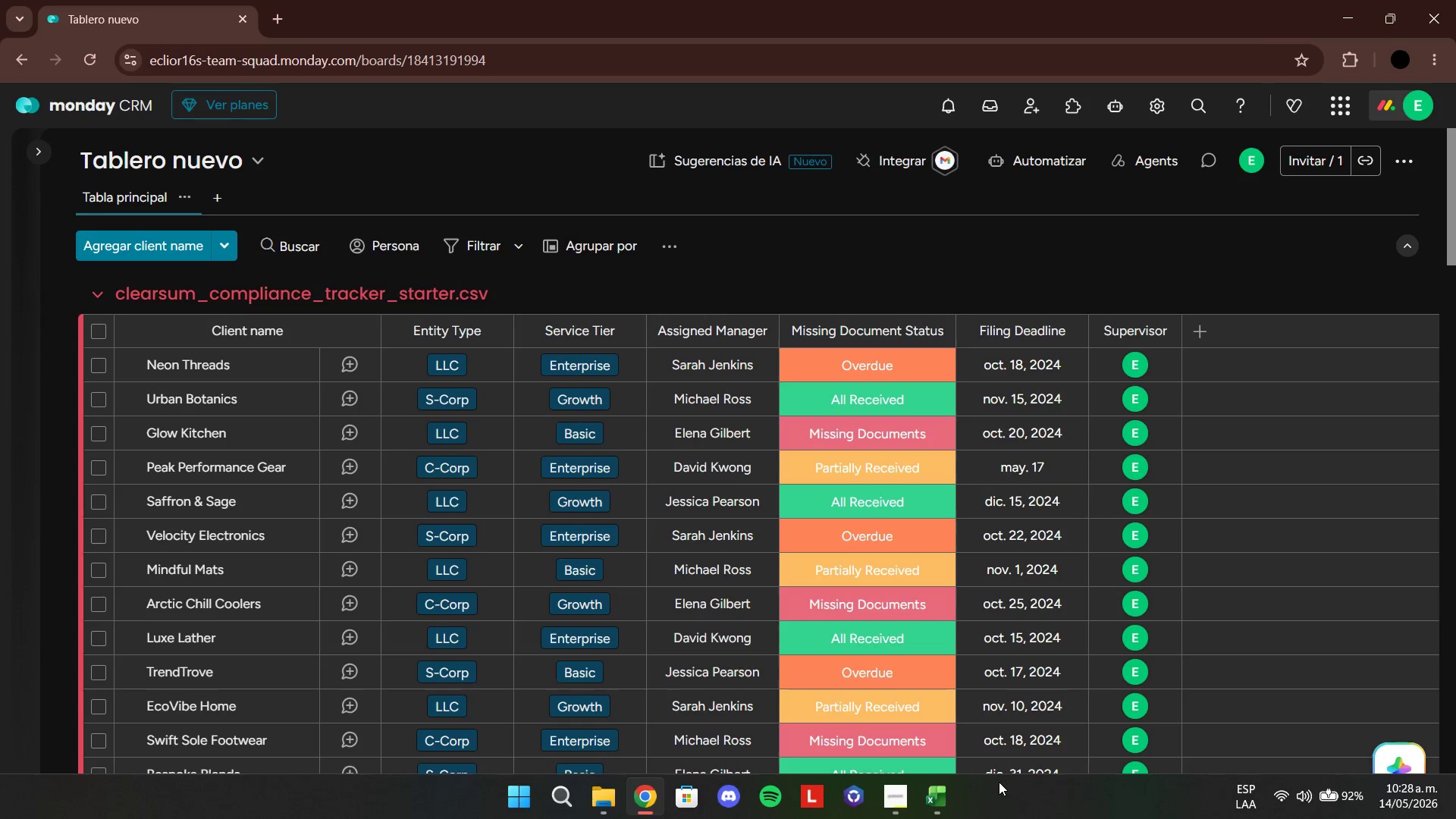 
mouse_move([1067, 805])
 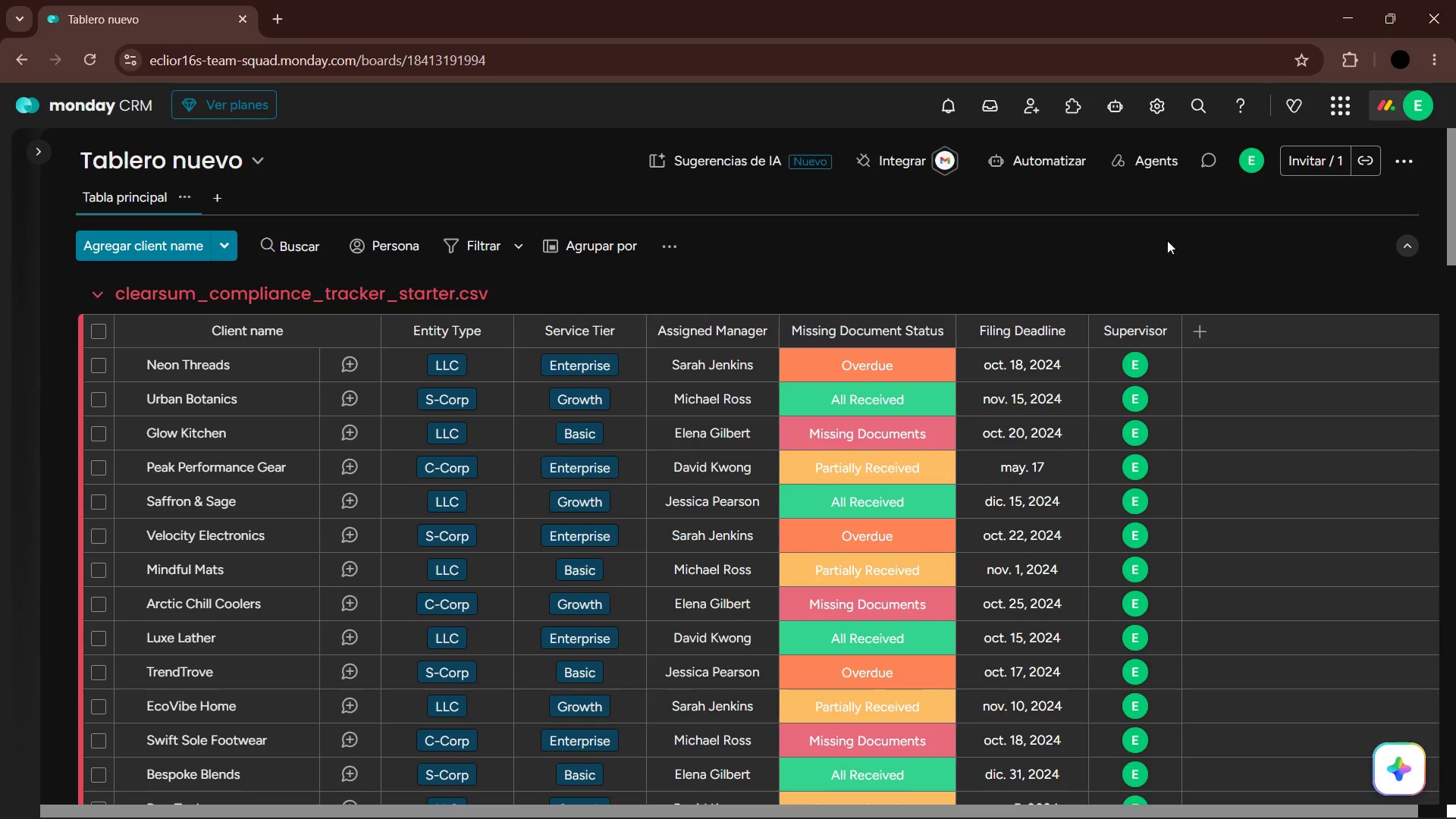 
mouse_move([1062, 439])
 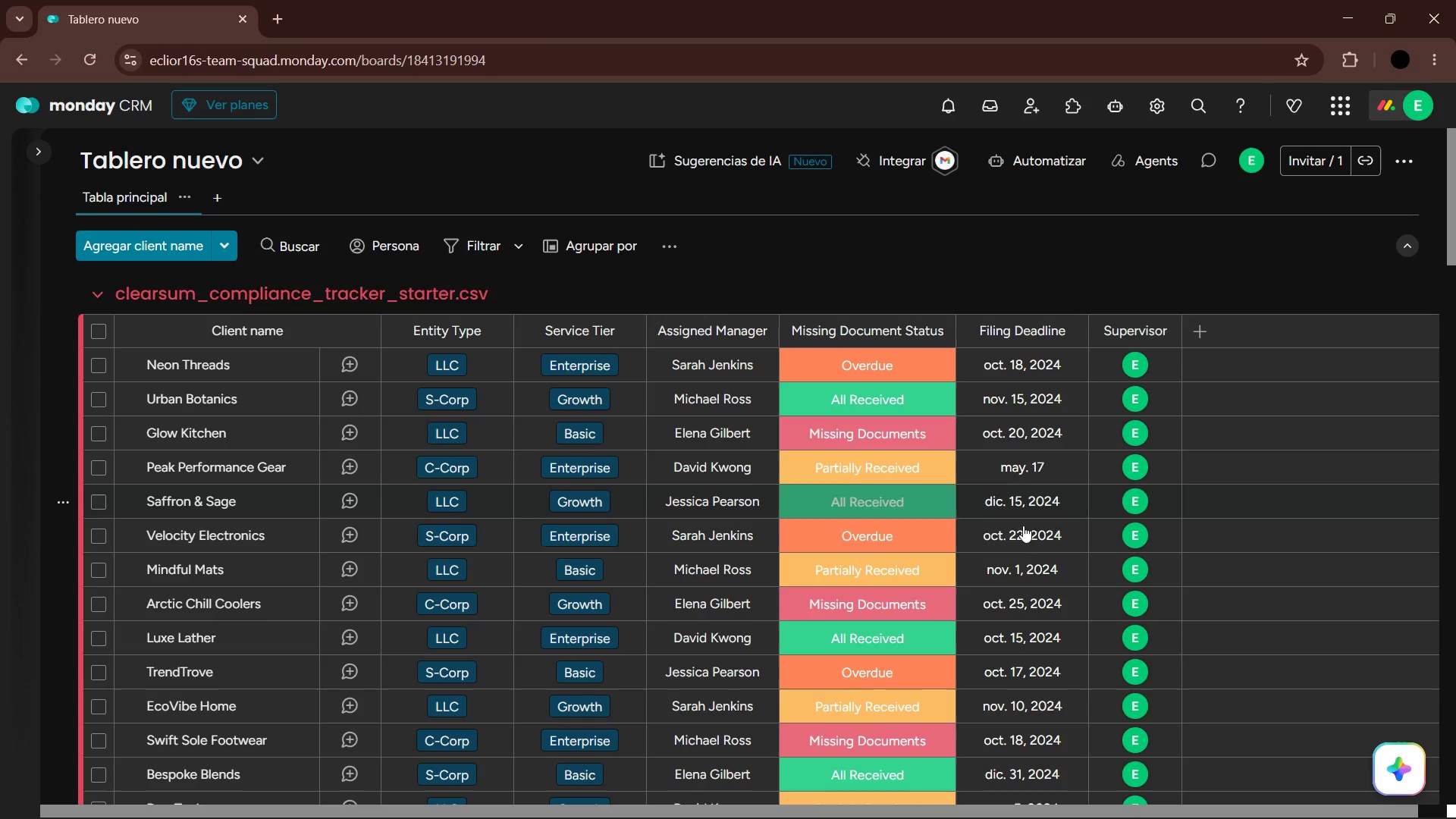 
left_click([1023, 536])
 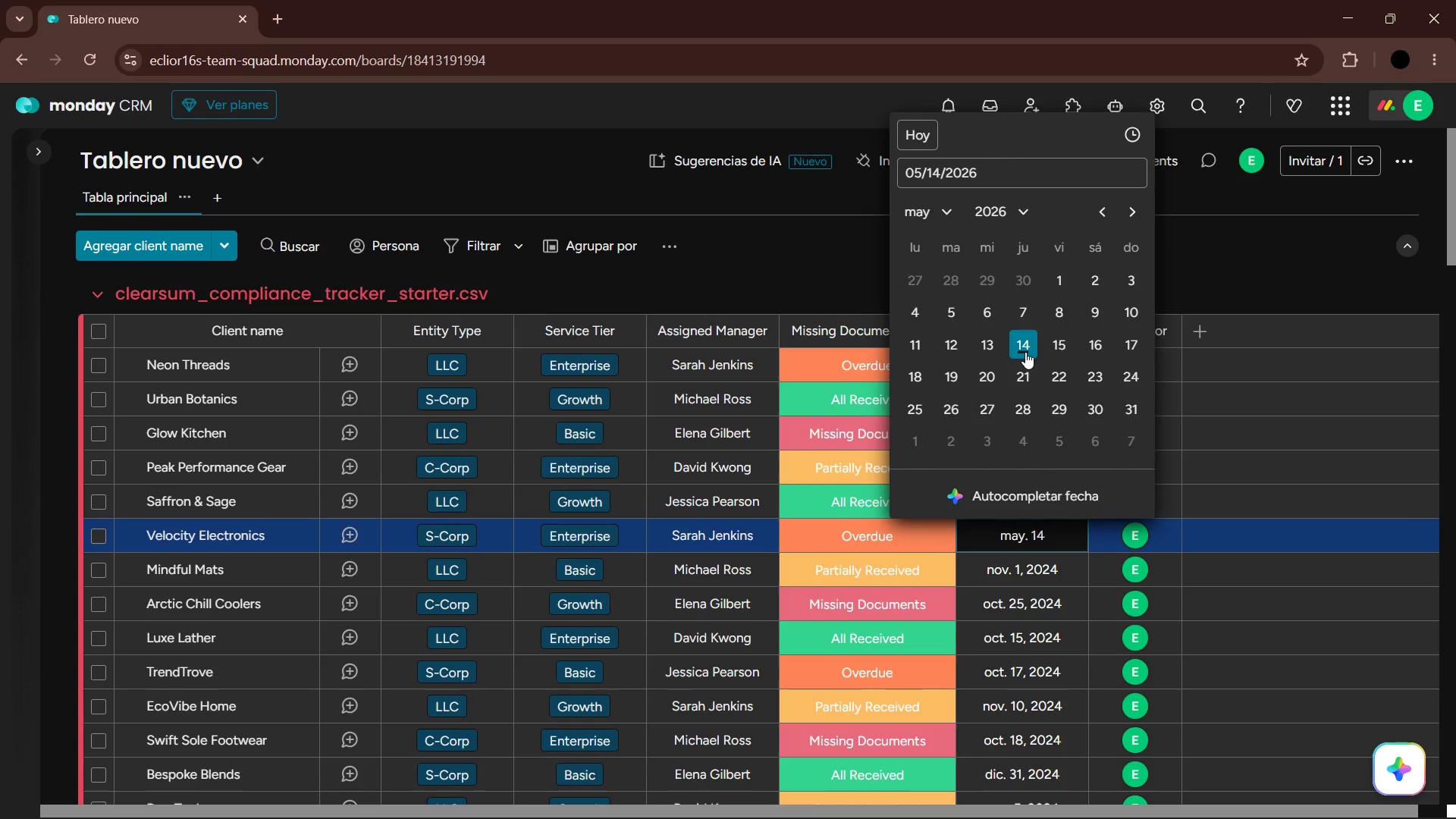 
wait(10.39)
 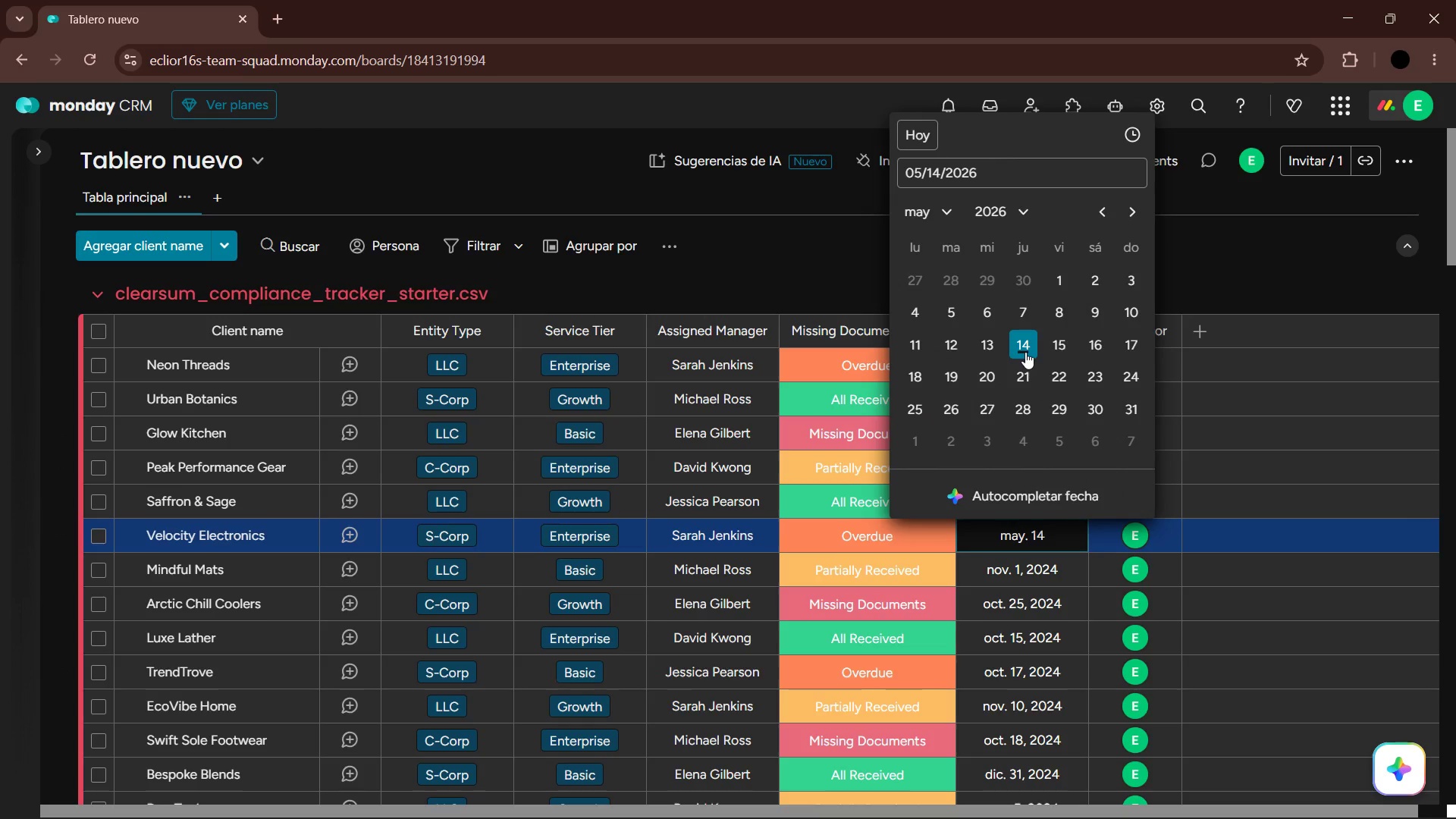 
left_click([1129, 315])
 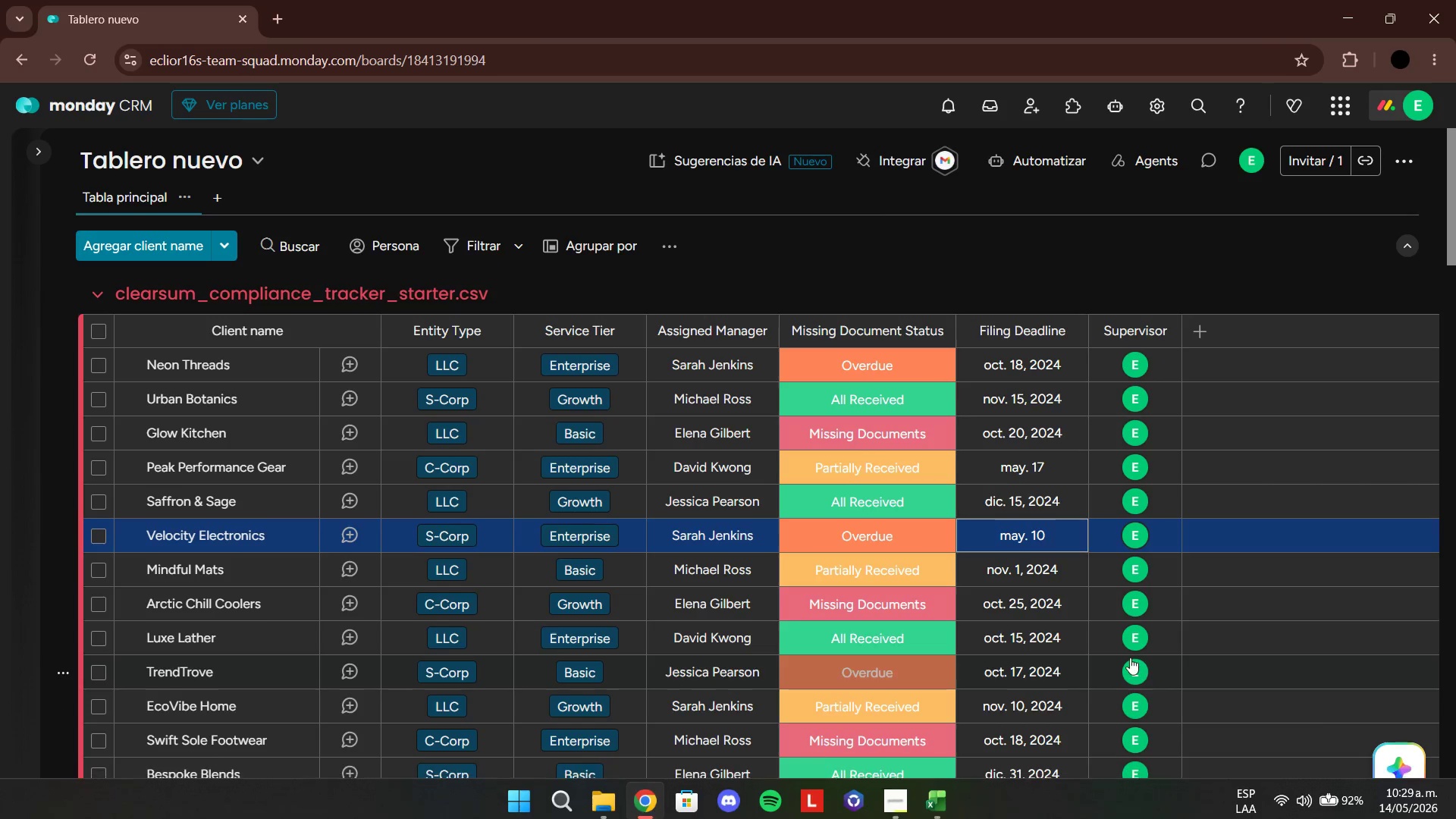 
wait(5.7)
 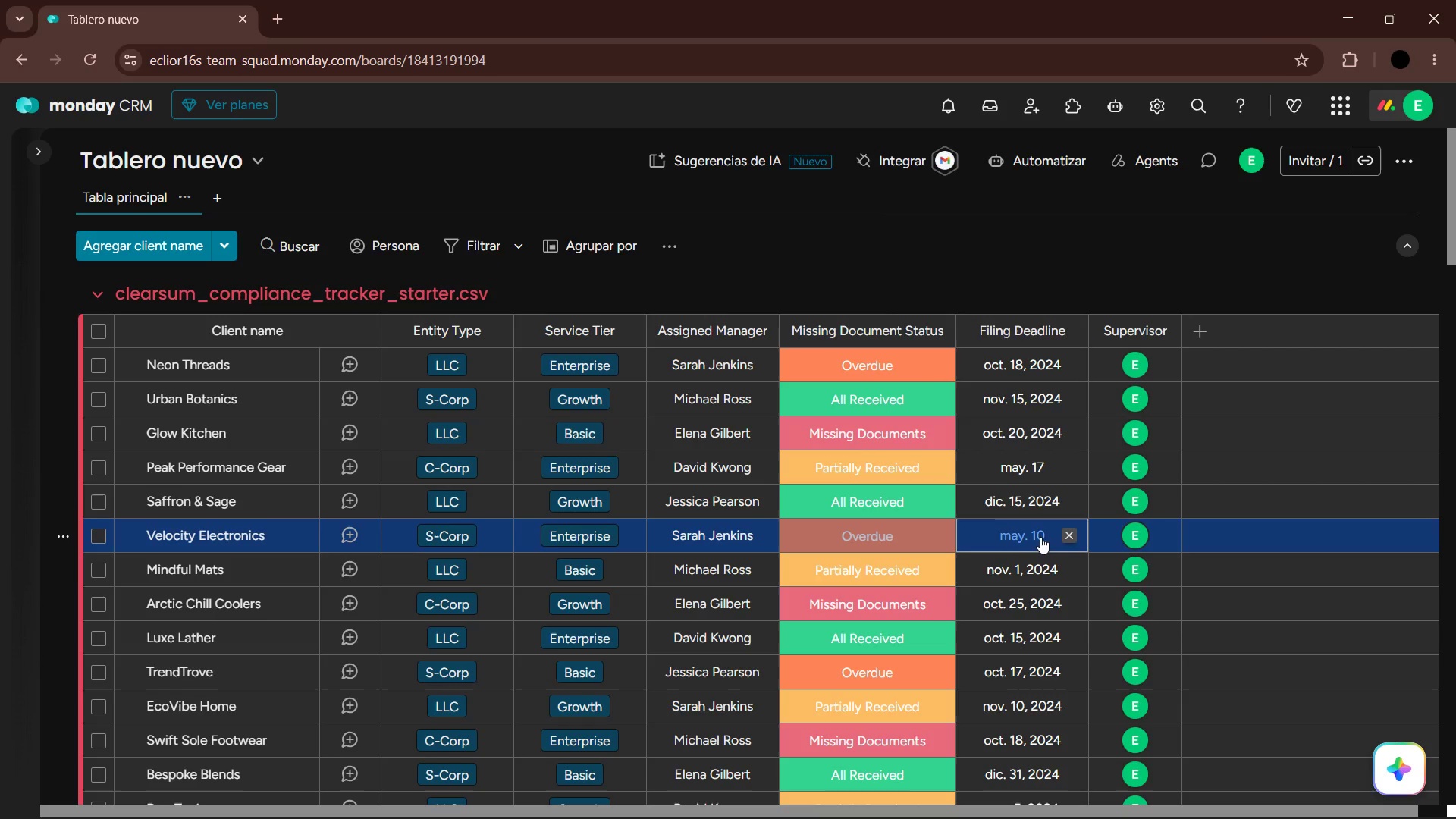 
left_click([1135, 267])
 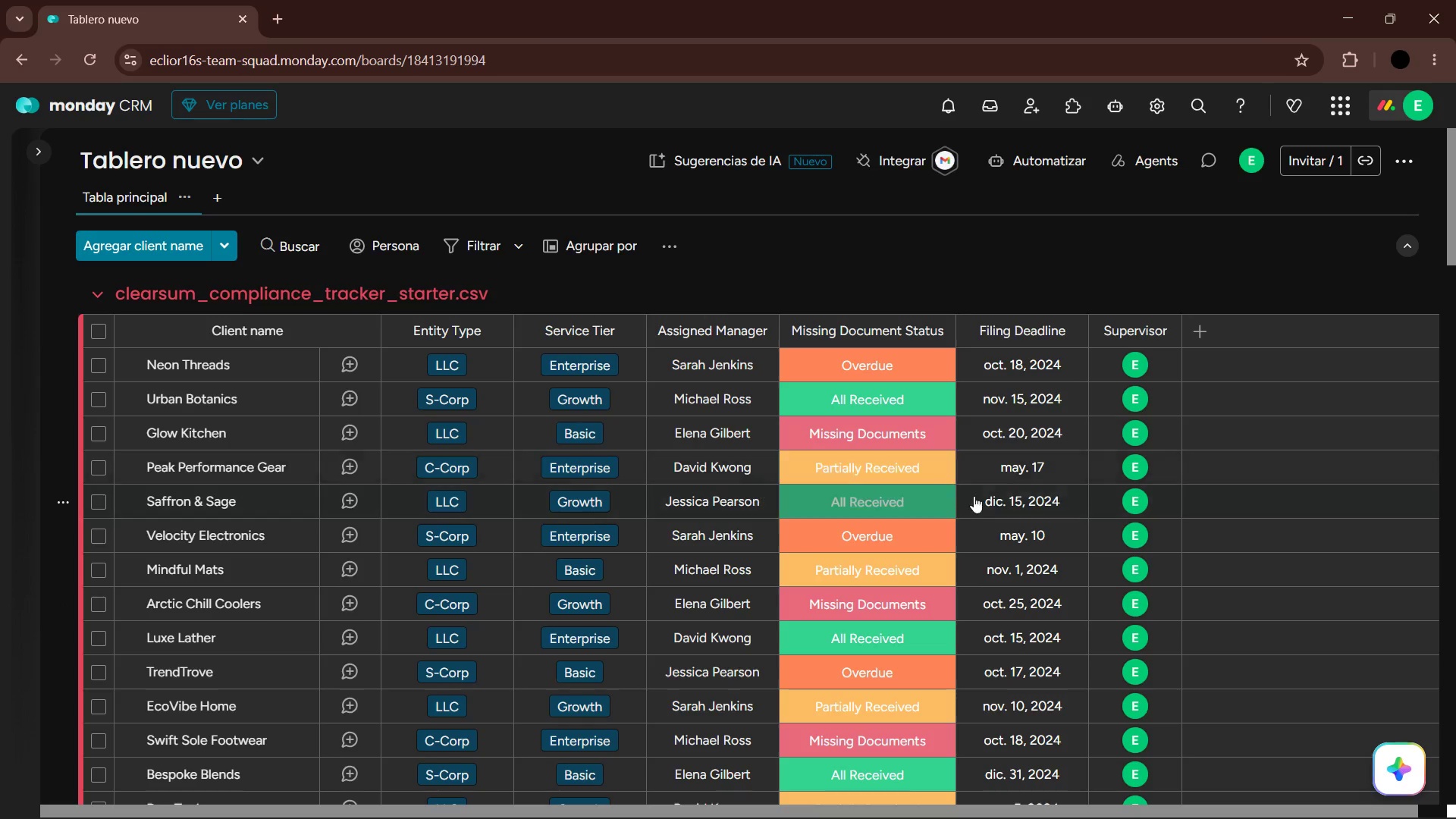 
left_click([1035, 158])
 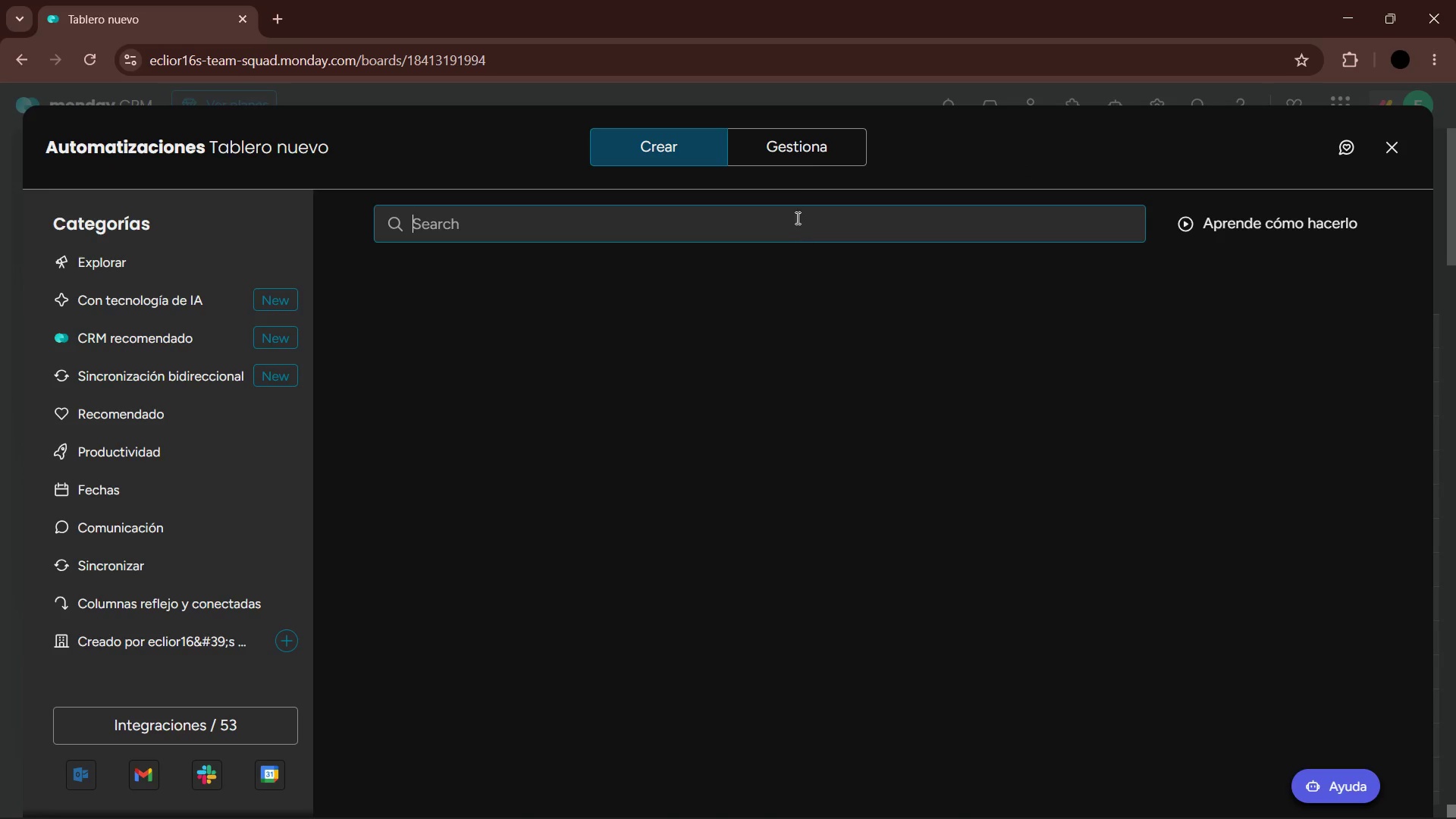 
left_click([810, 162])
 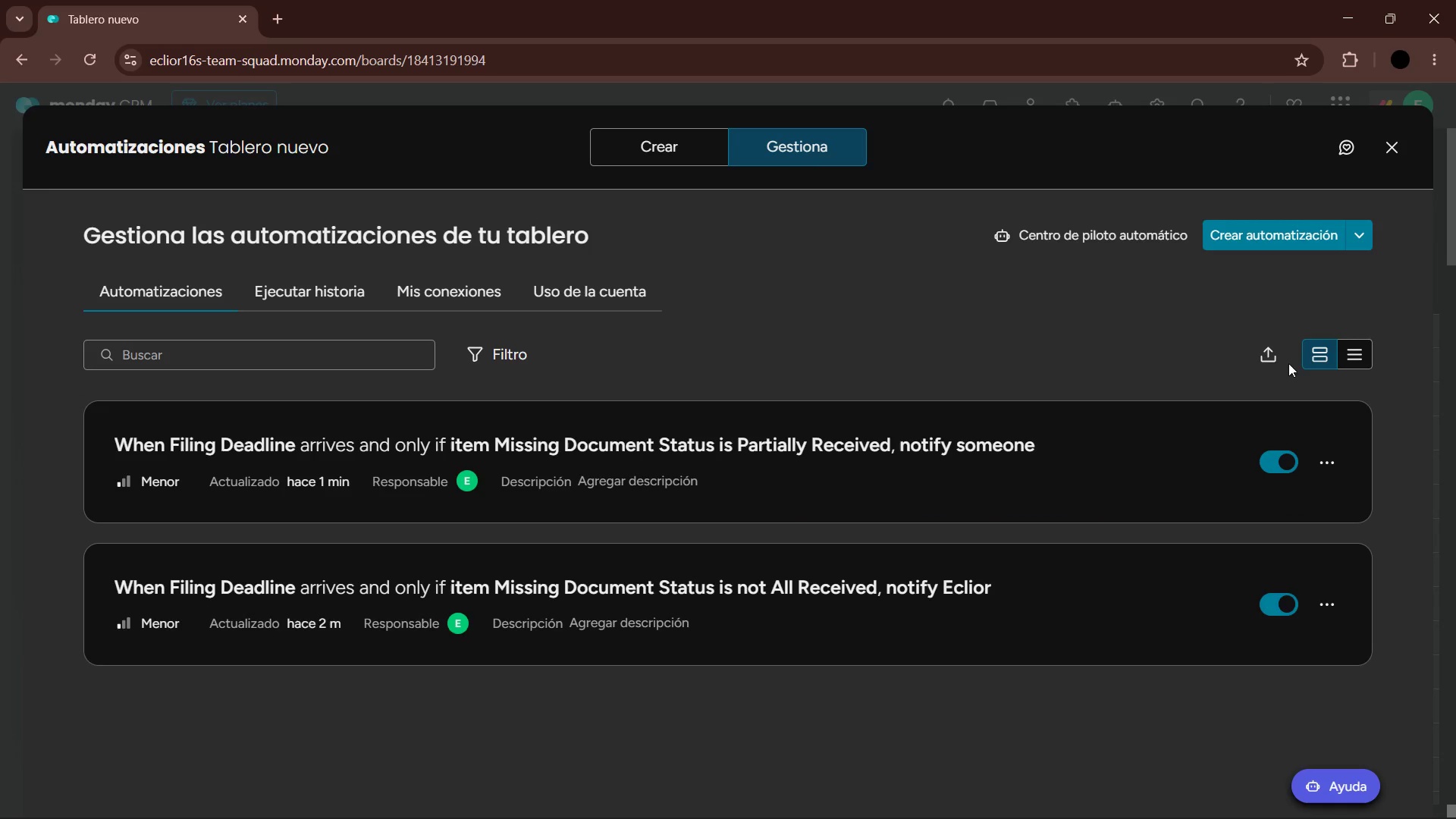 
wait(5.17)
 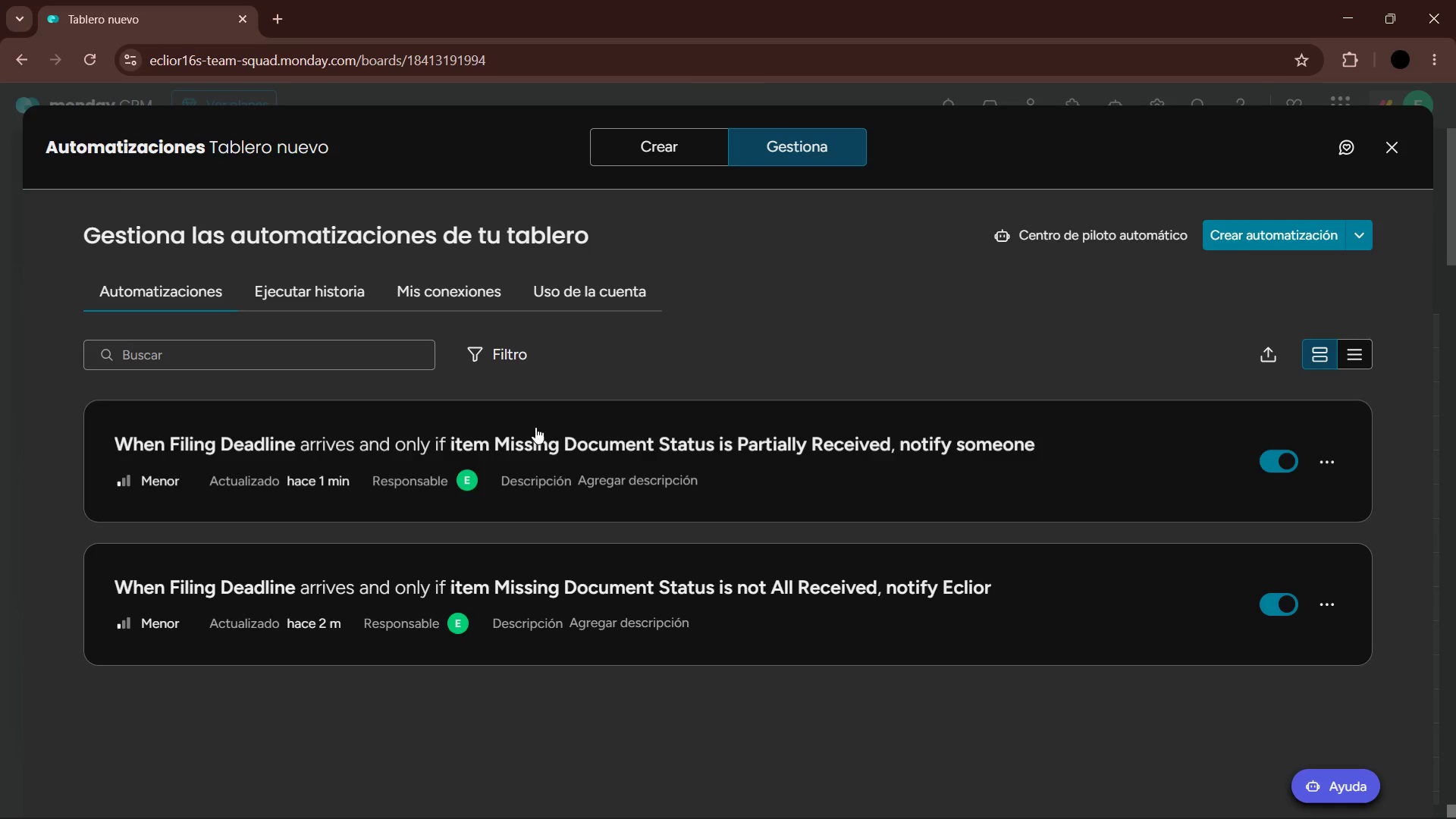 
left_click([1405, 144])
 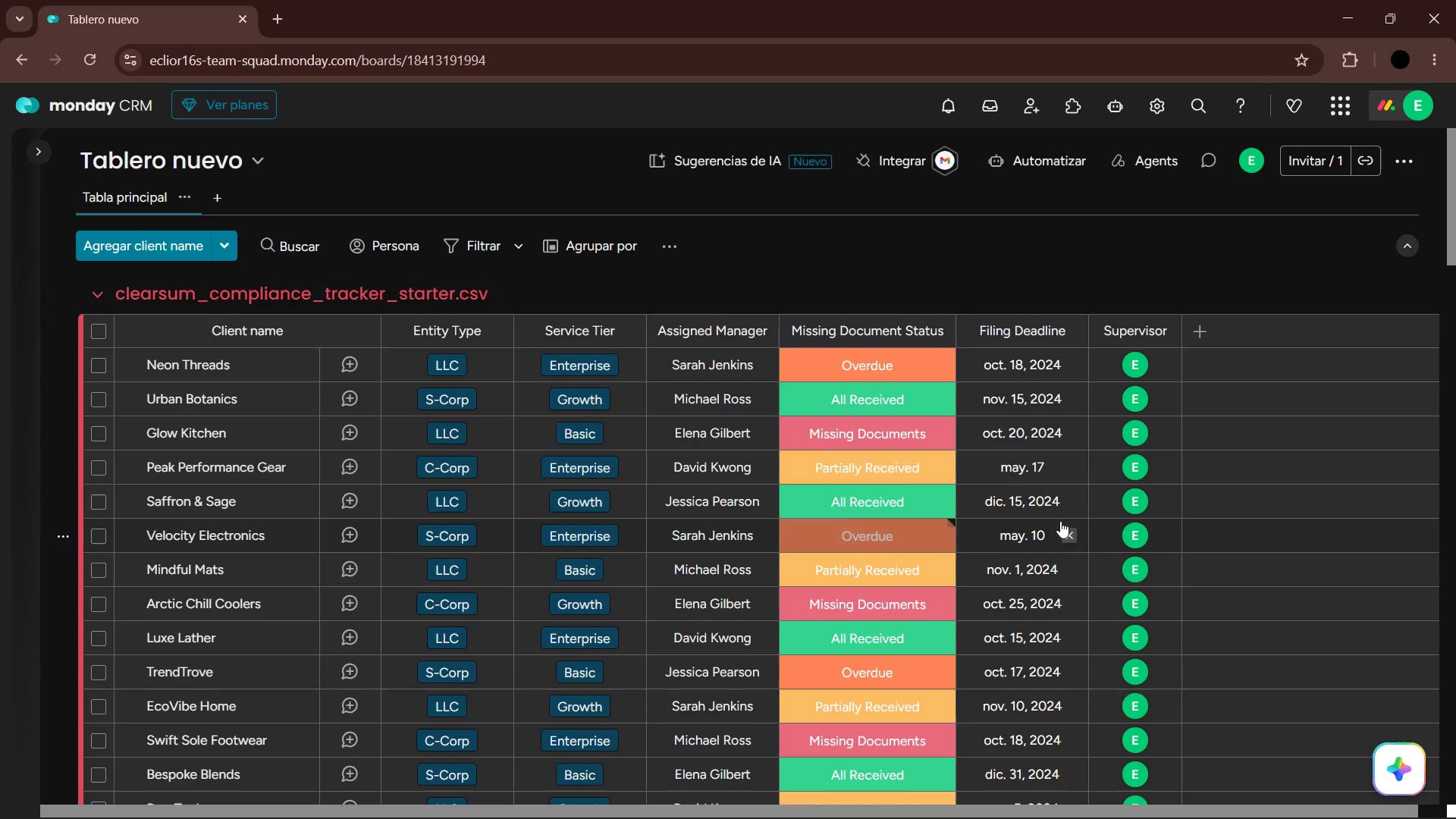 
left_click([861, 457])
 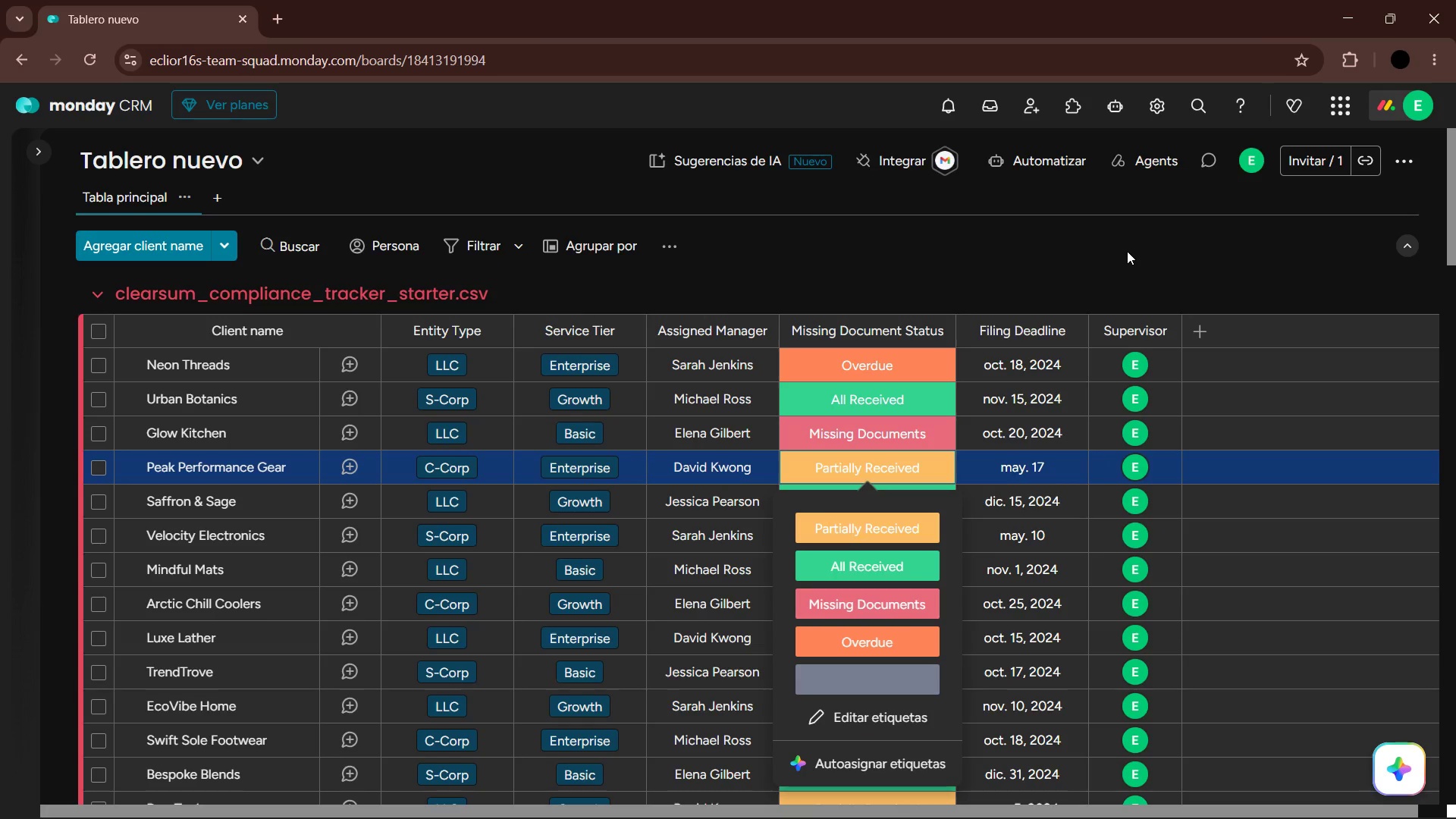 
left_click([1127, 252])
 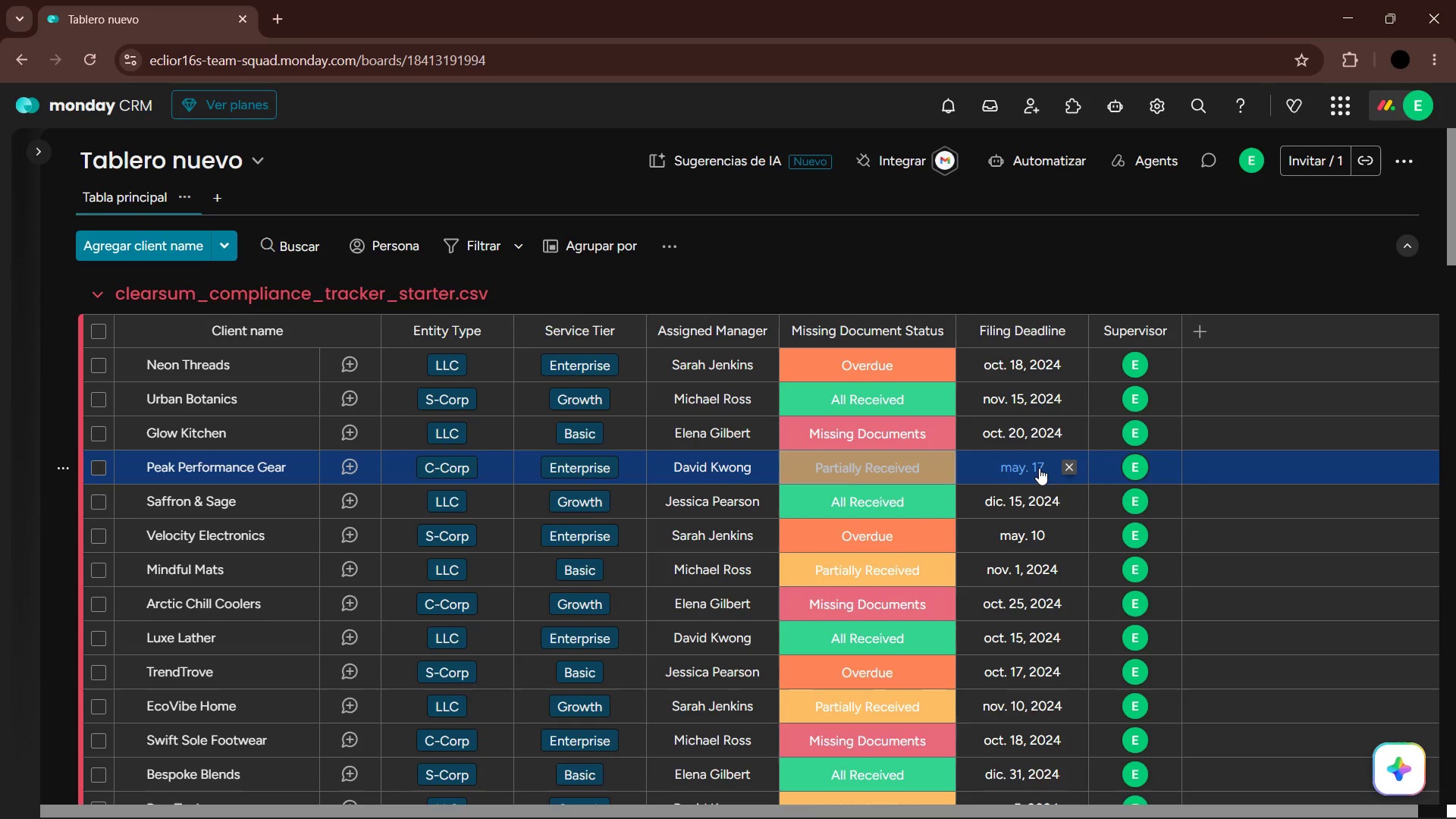 
wait(10.28)
 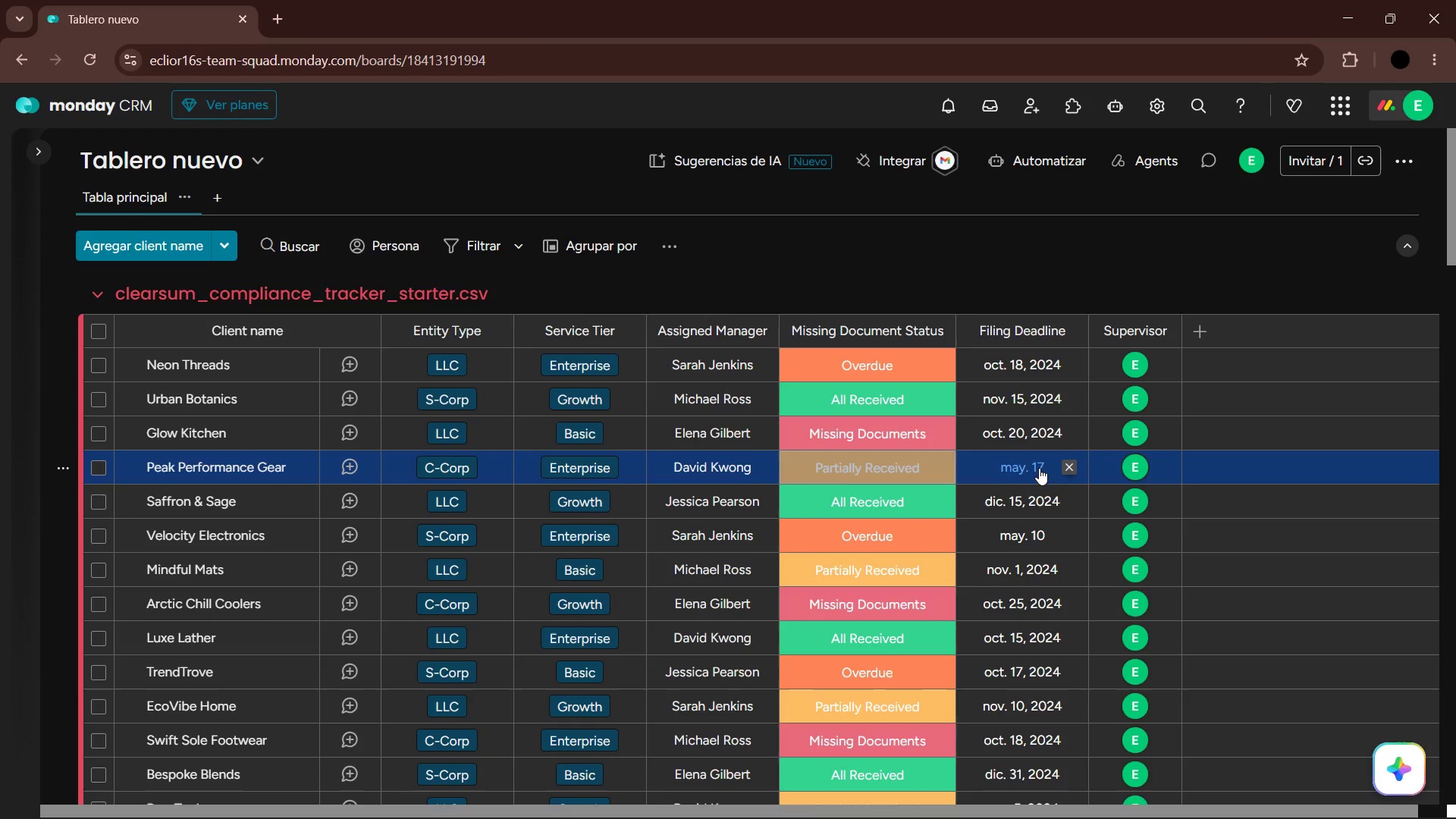 
left_click([899, 535])
 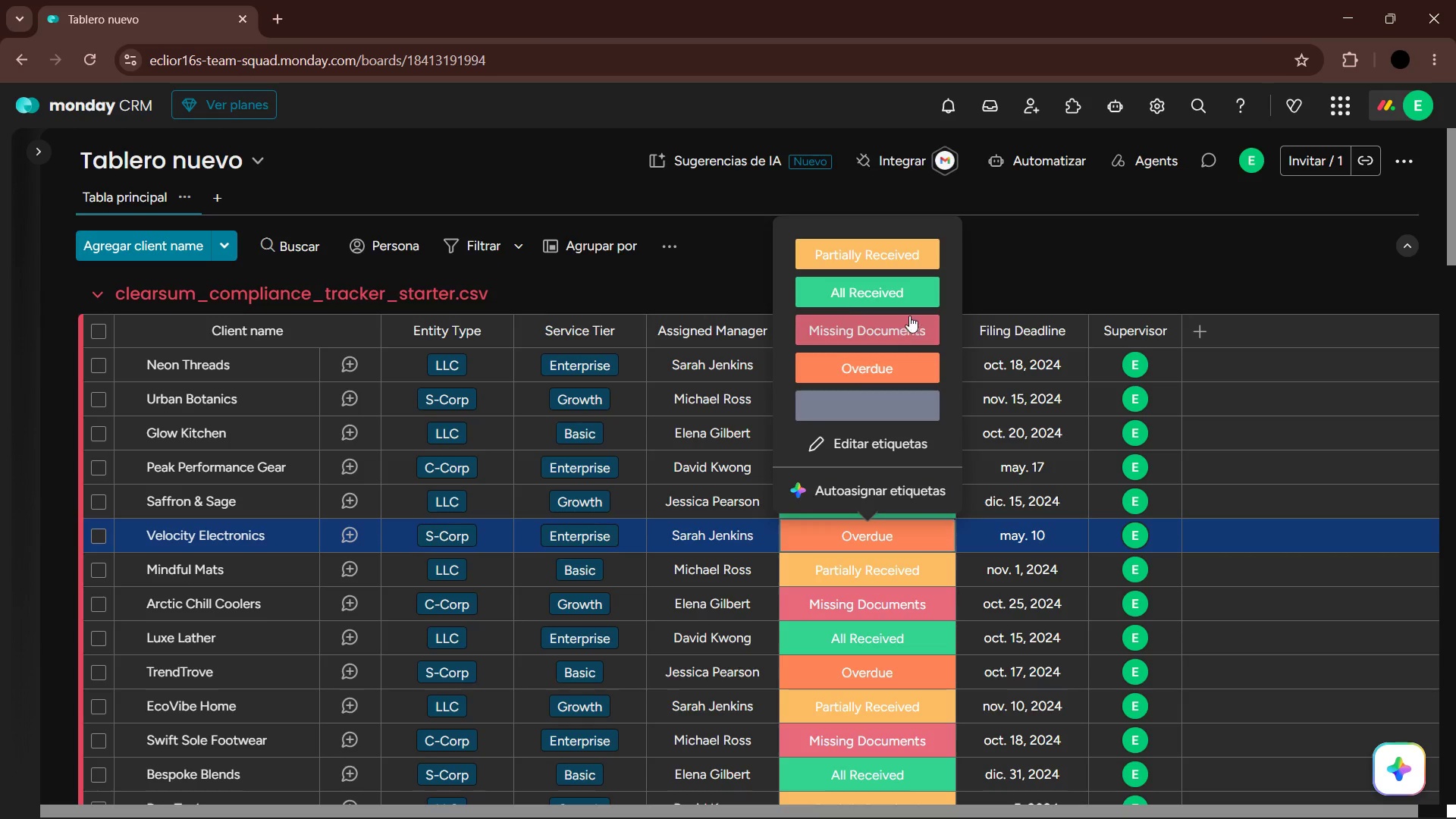 
left_click([913, 263])
 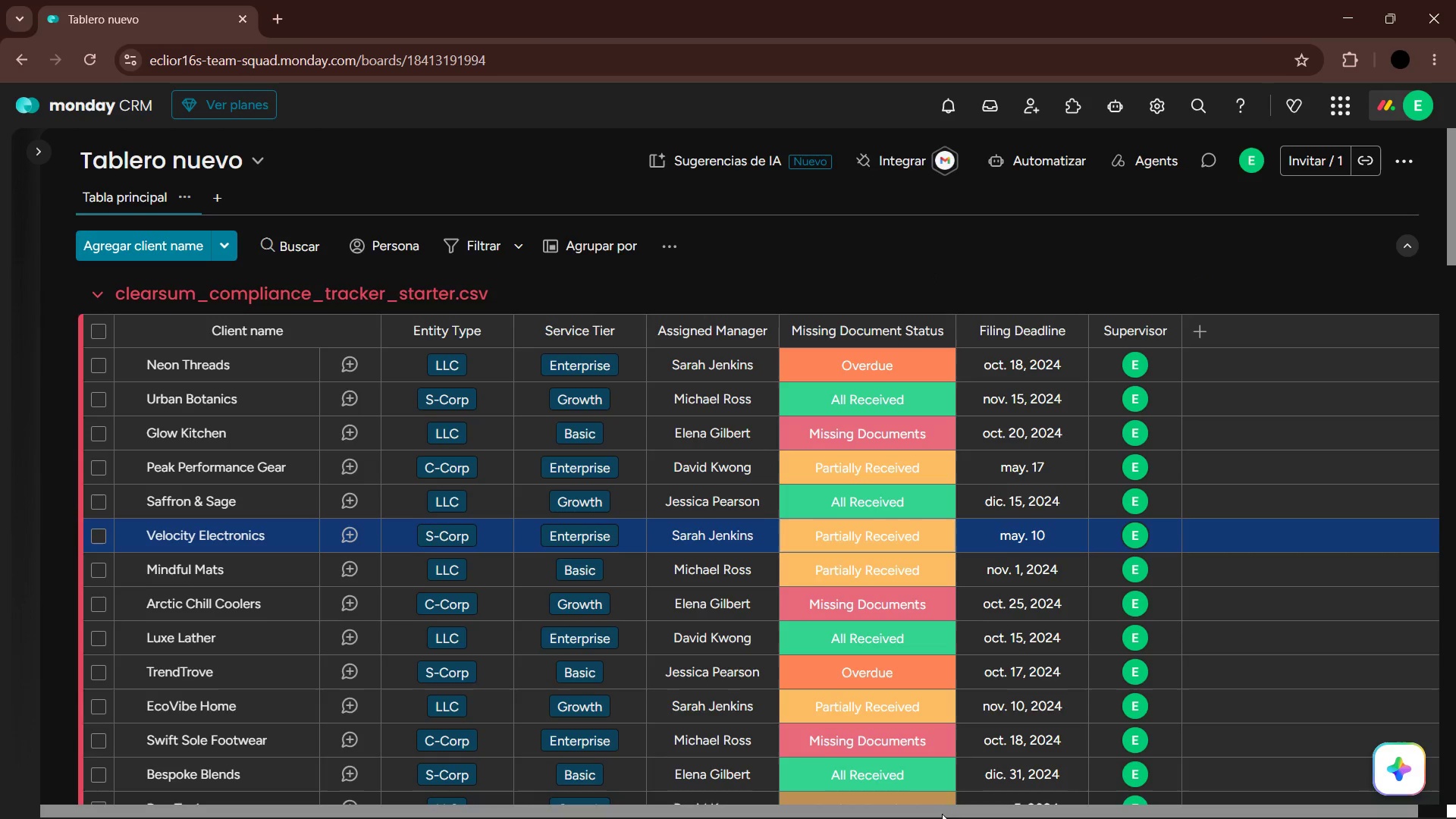 
wait(5.09)
 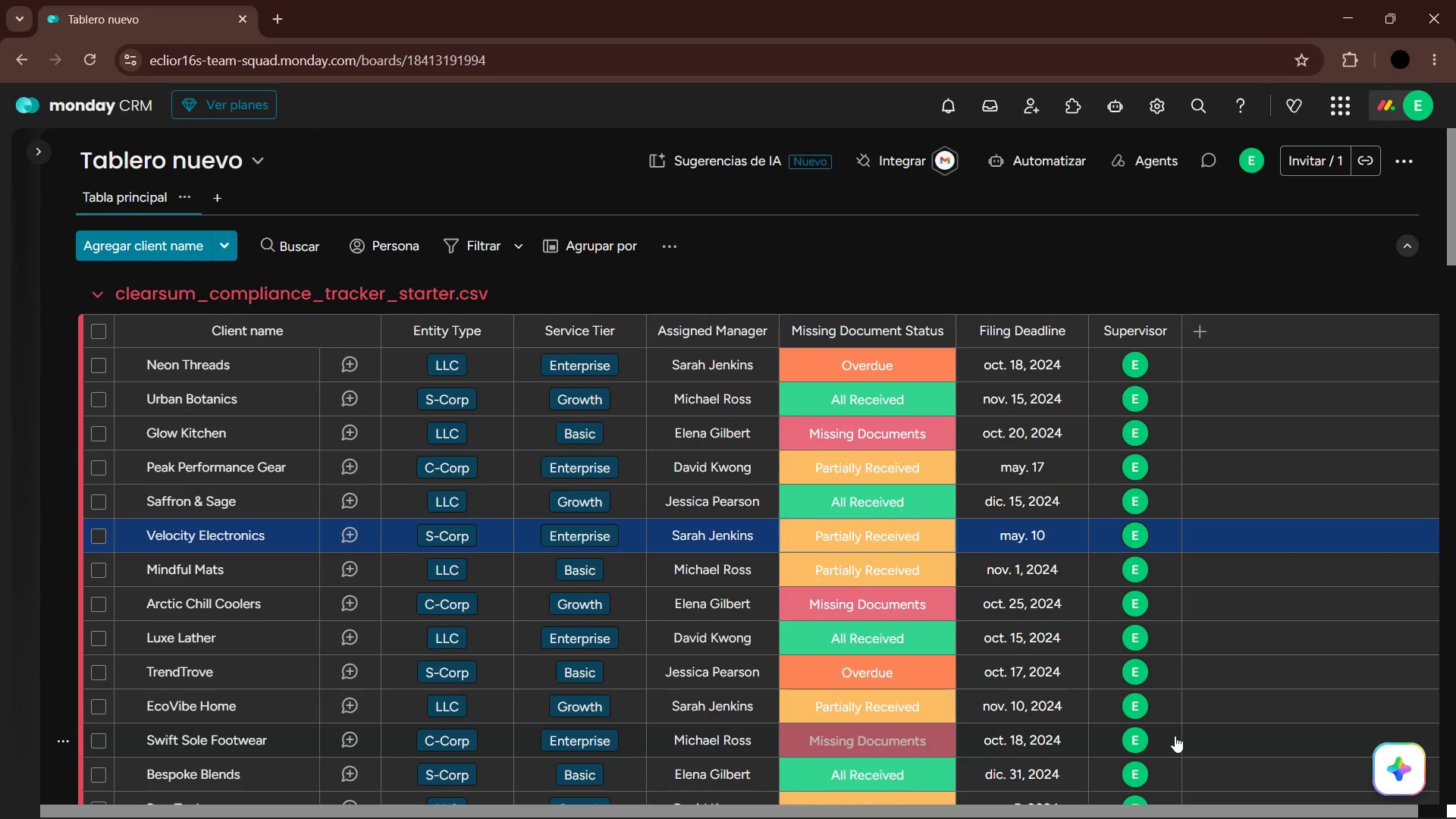 
left_click([907, 792])